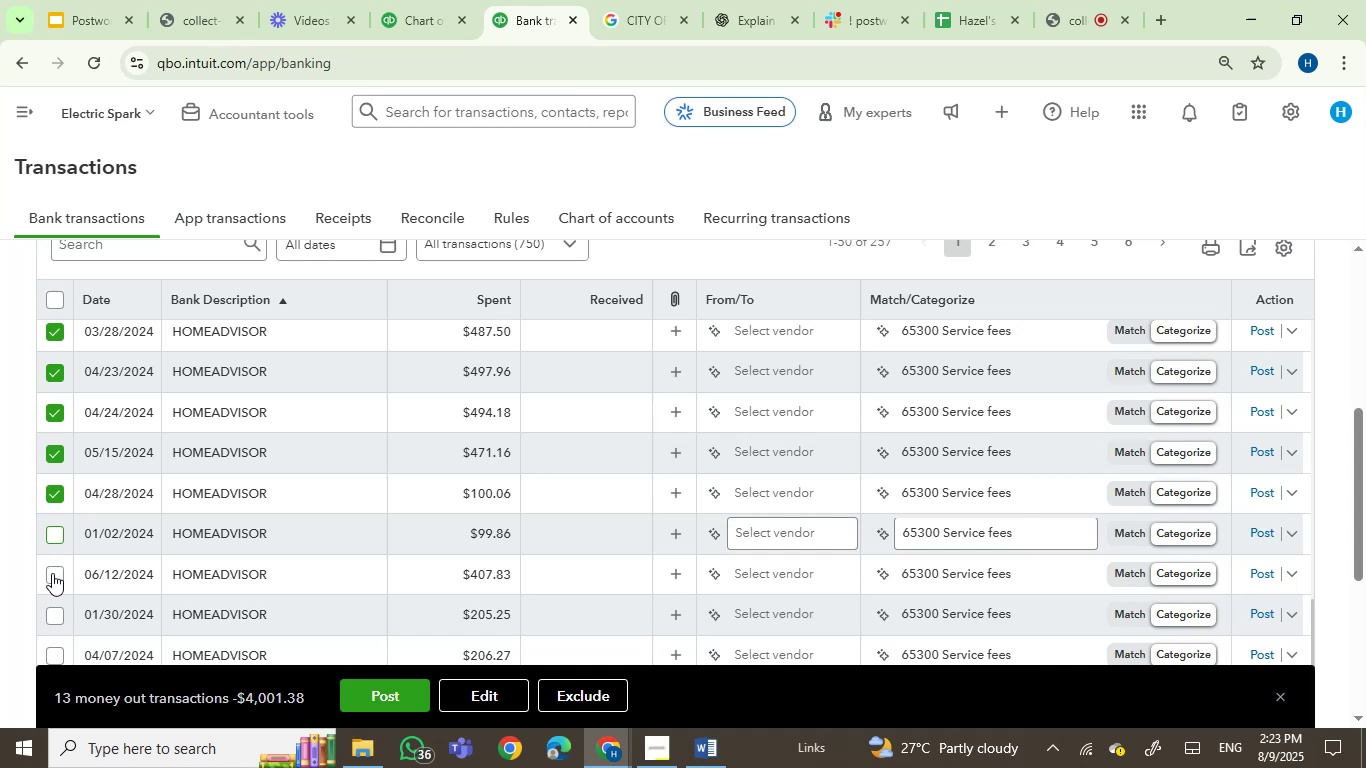 
left_click([52, 573])
 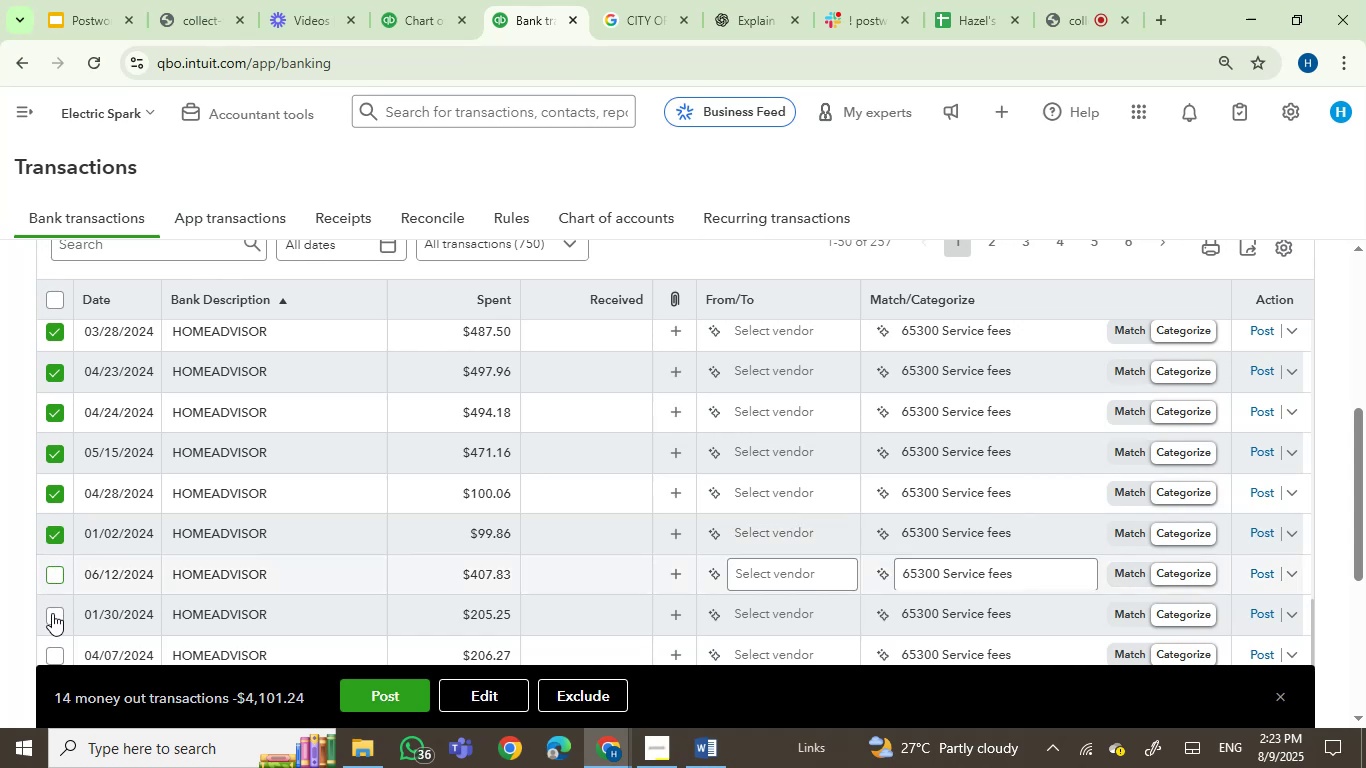 
left_click([52, 614])
 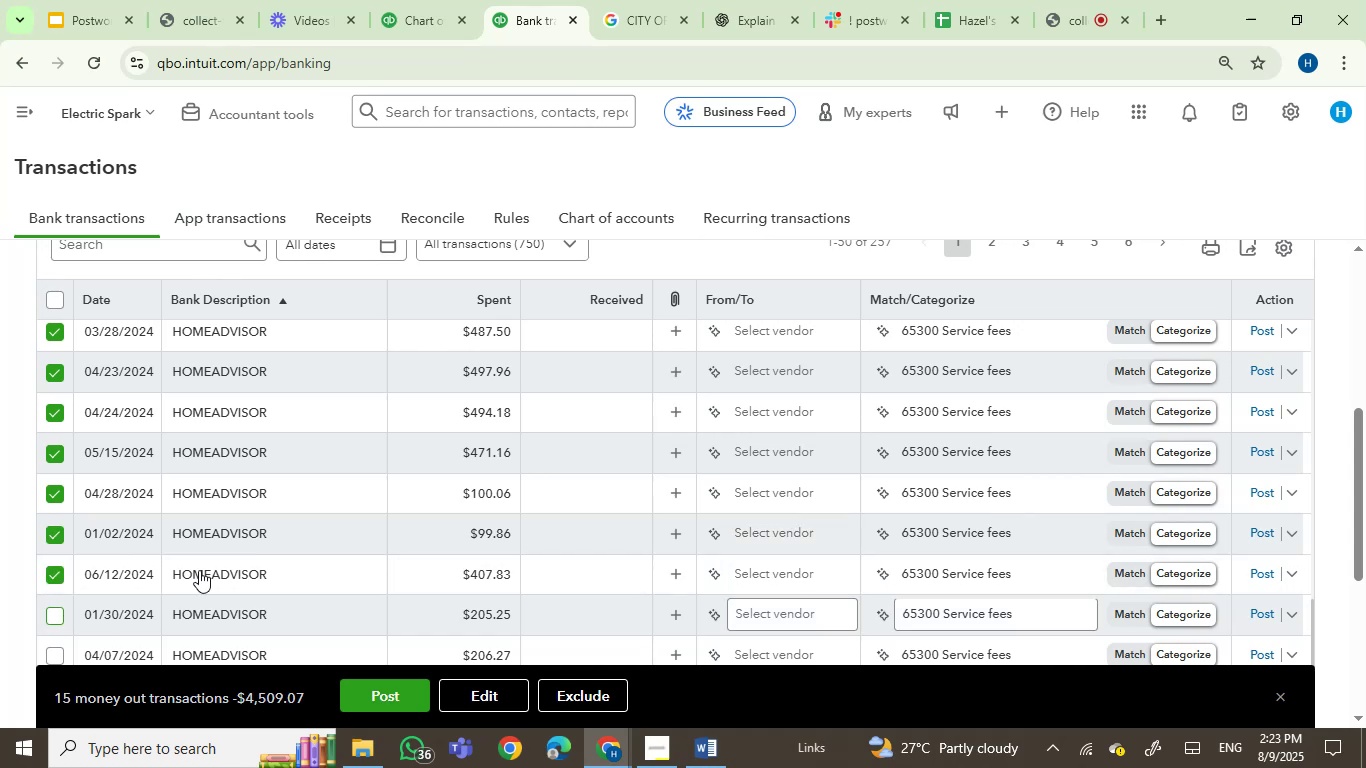 
scroll: coordinate [207, 568], scroll_direction: down, amount: 2.0
 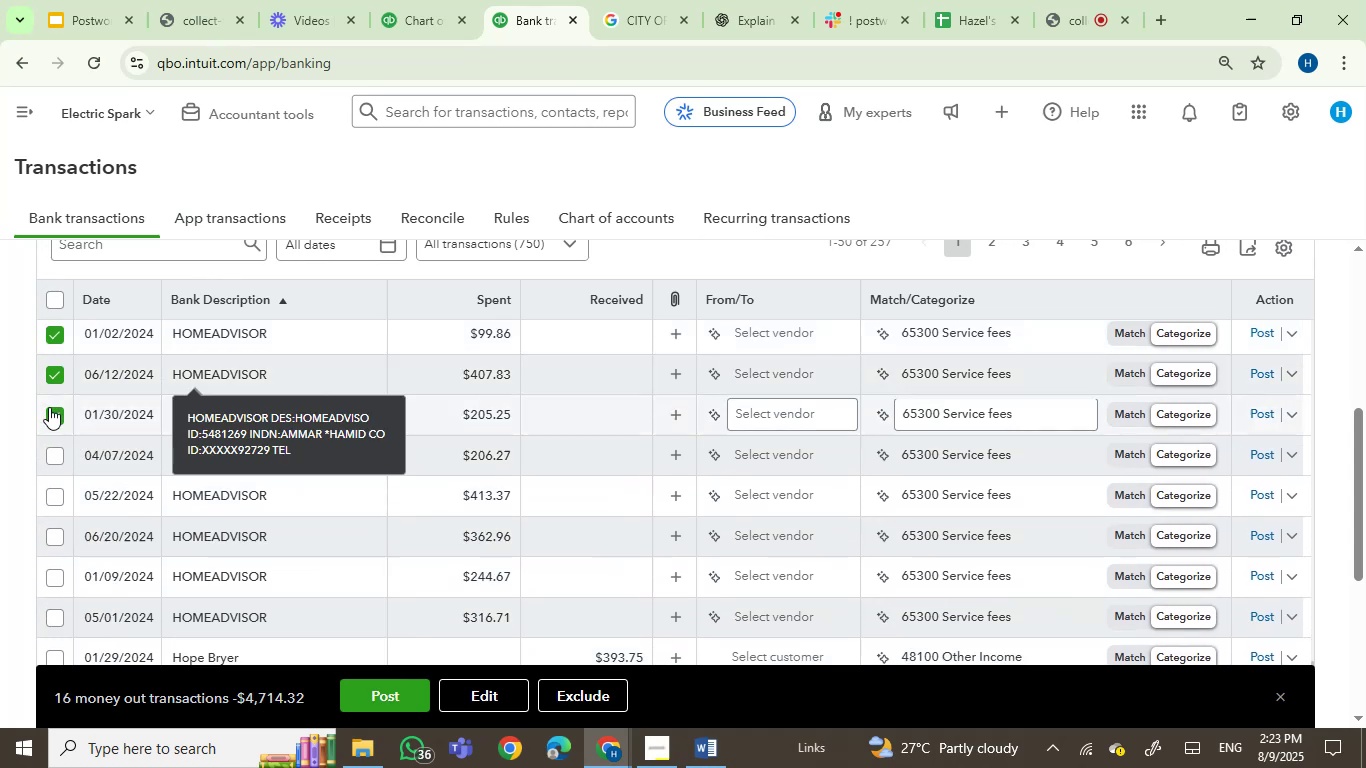 
left_click([48, 419])
 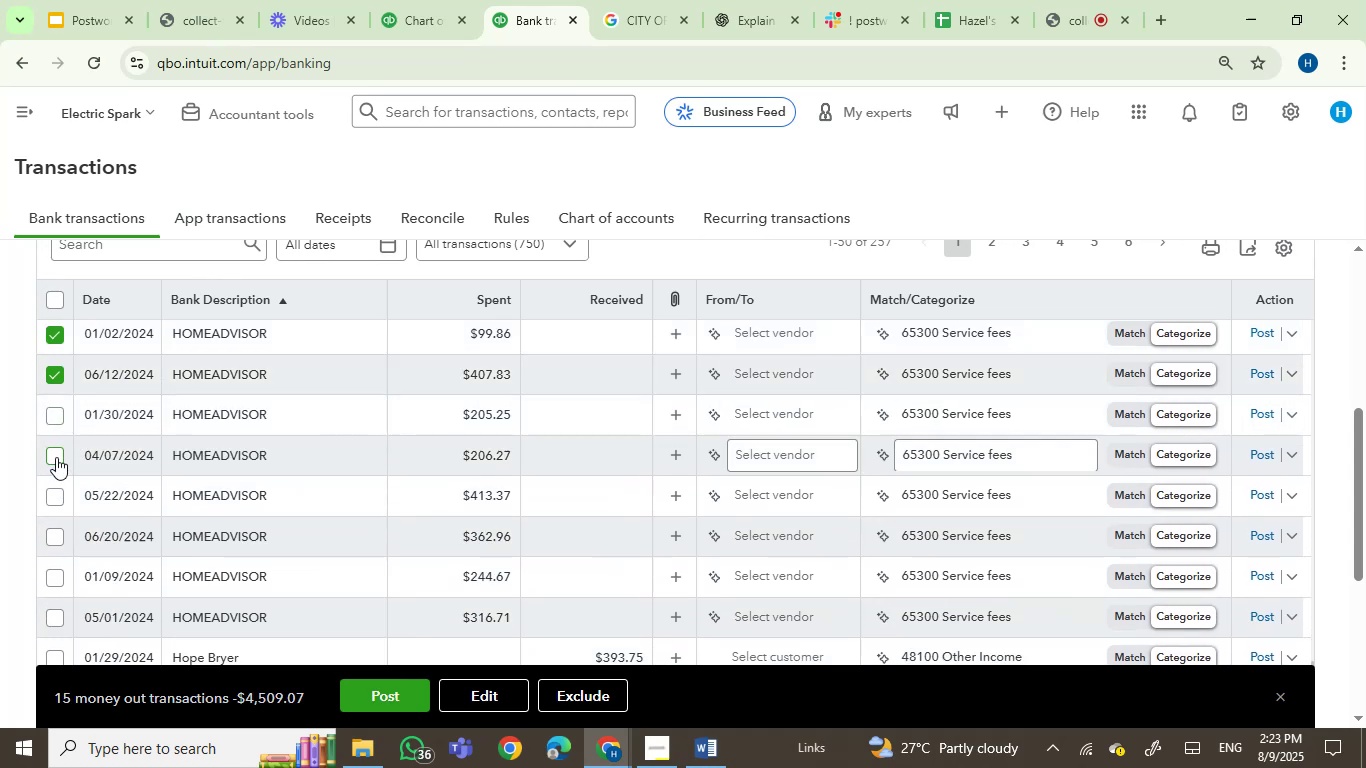 
left_click([56, 457])
 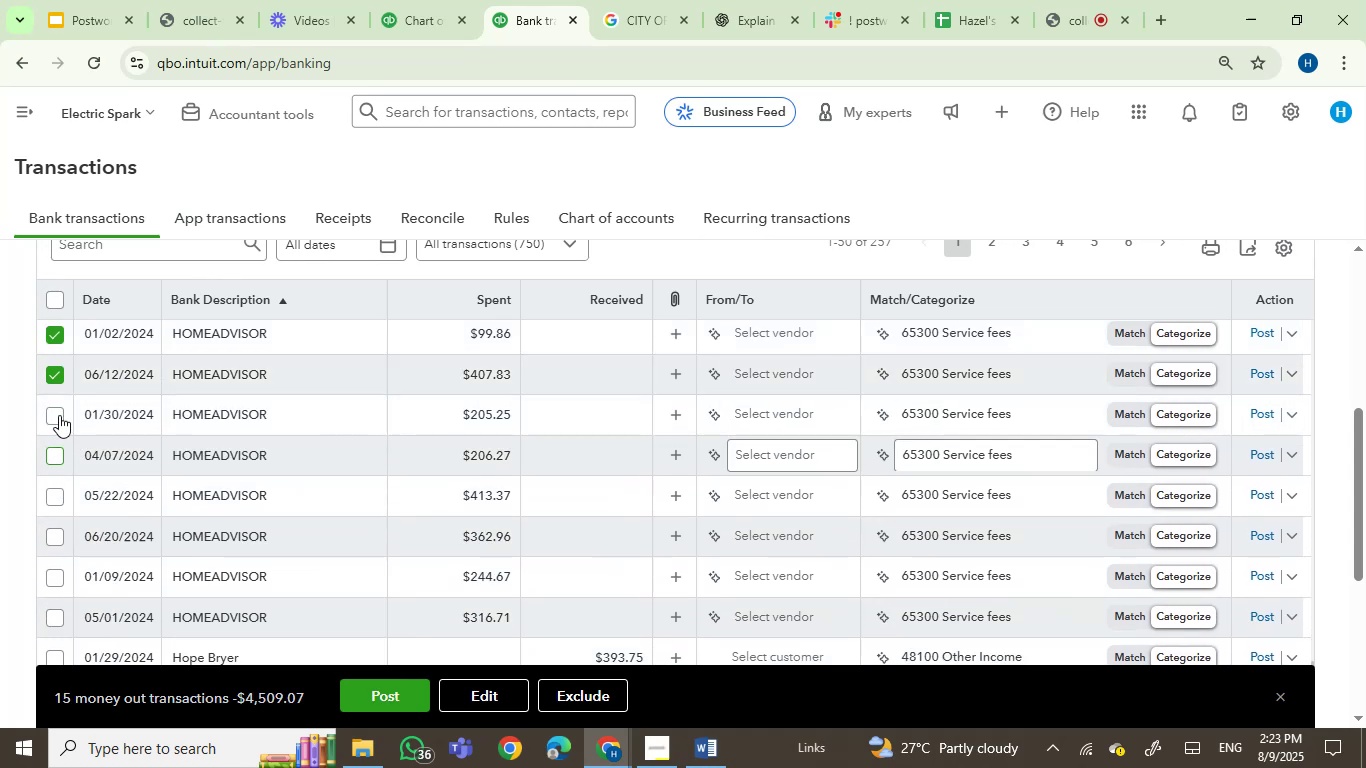 
left_click([59, 415])
 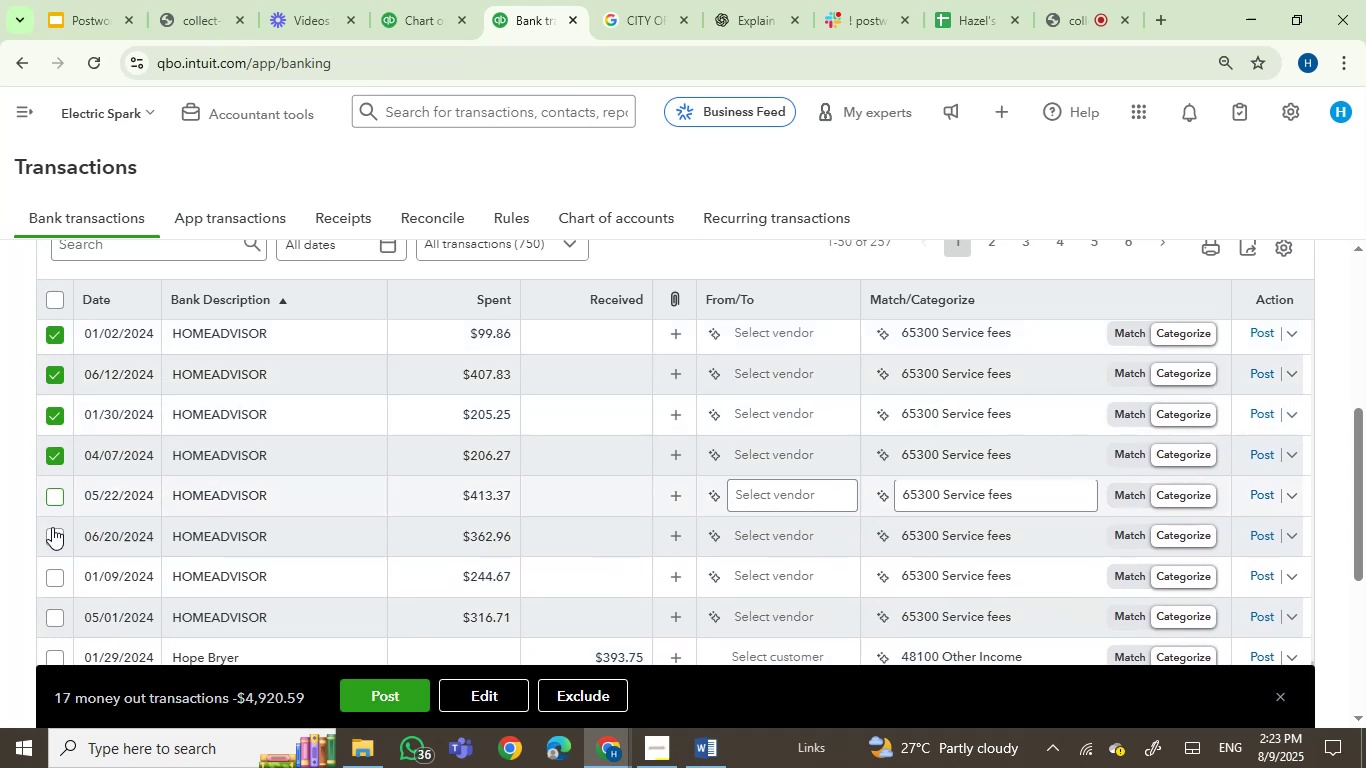 
double_click([52, 533])
 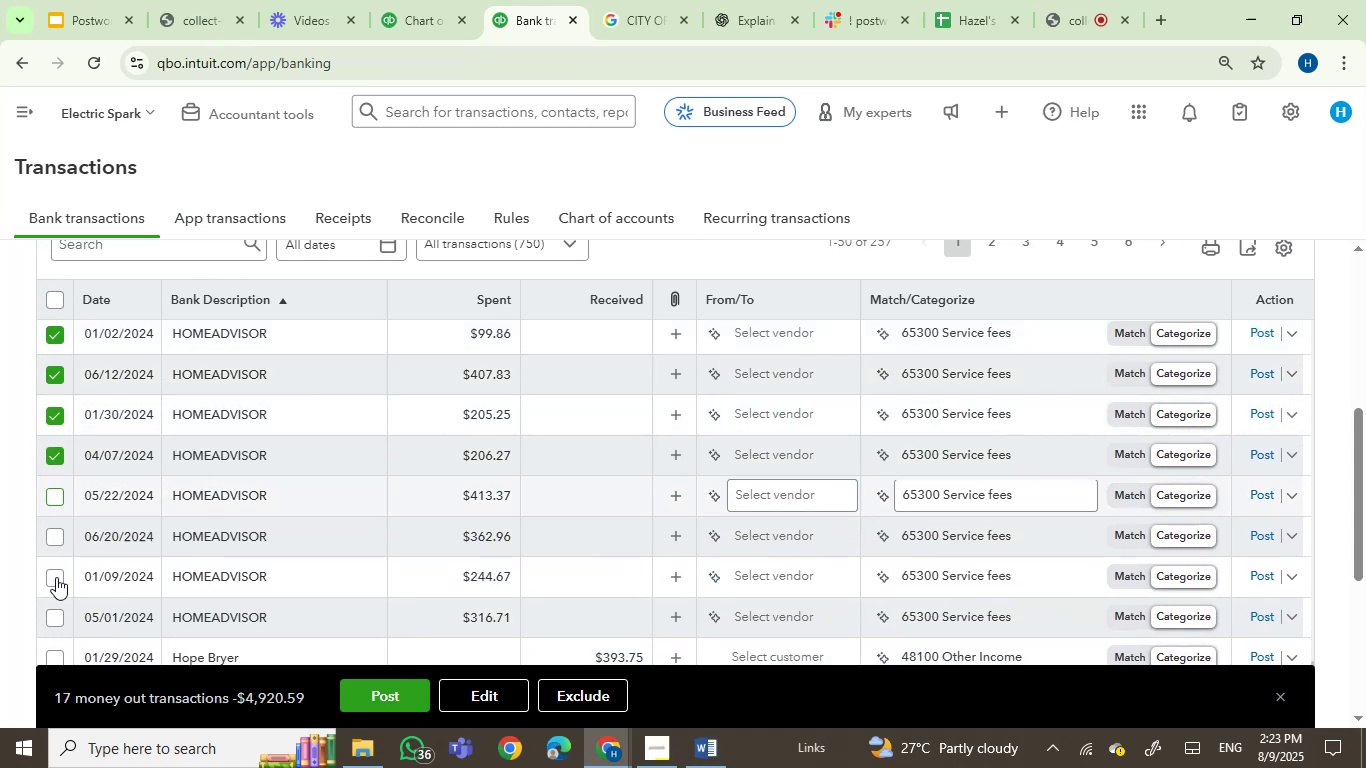 
left_click([56, 577])
 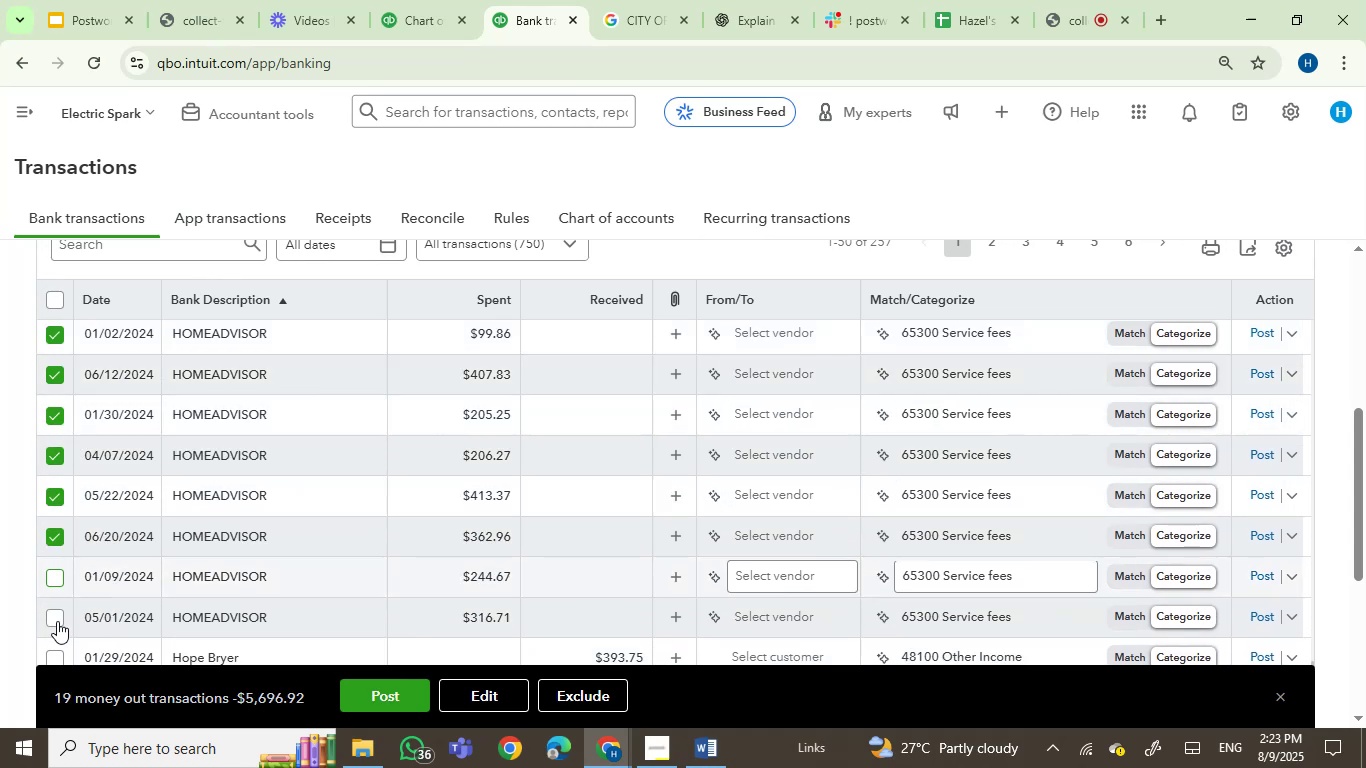 
left_click([57, 621])
 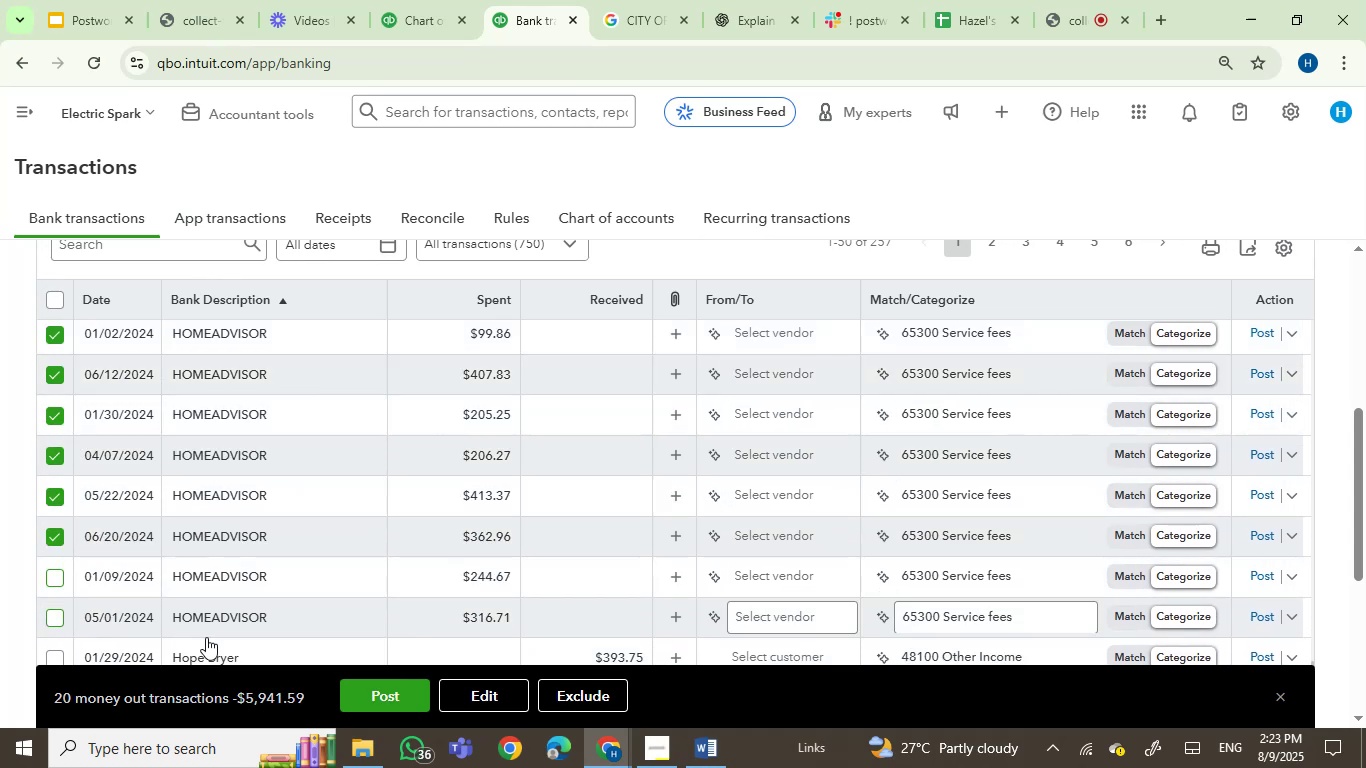 
scroll: coordinate [209, 637], scroll_direction: up, amount: 1.0
 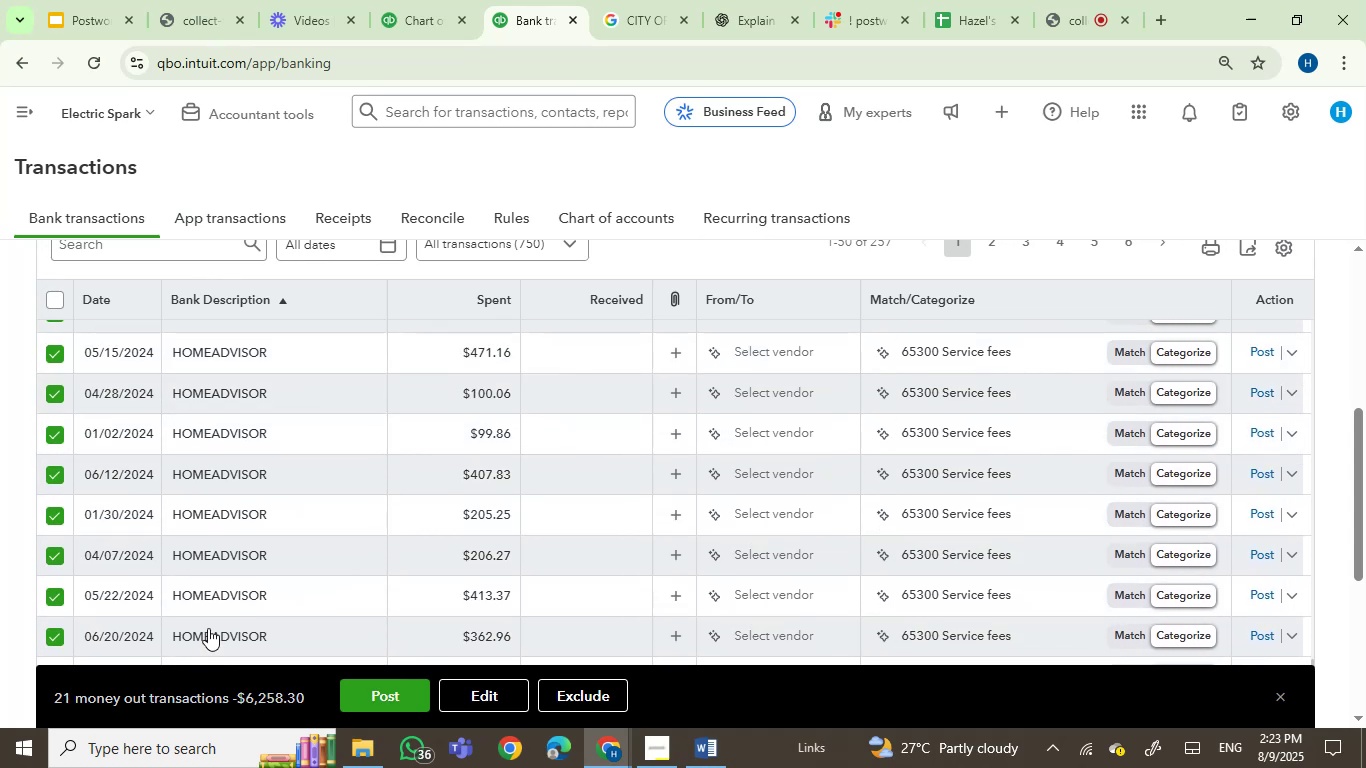 
scroll: coordinate [276, 509], scroll_direction: down, amount: 4.0
 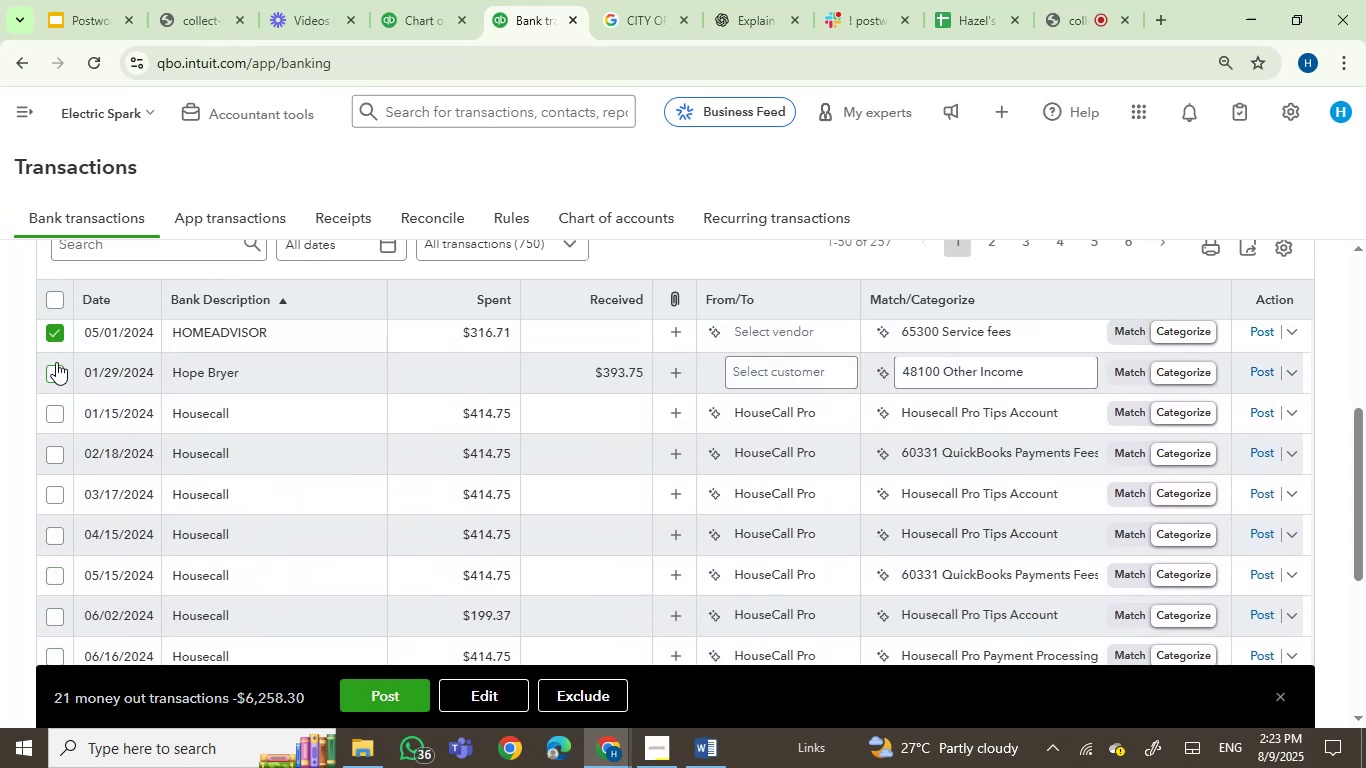 
left_click([55, 371])
 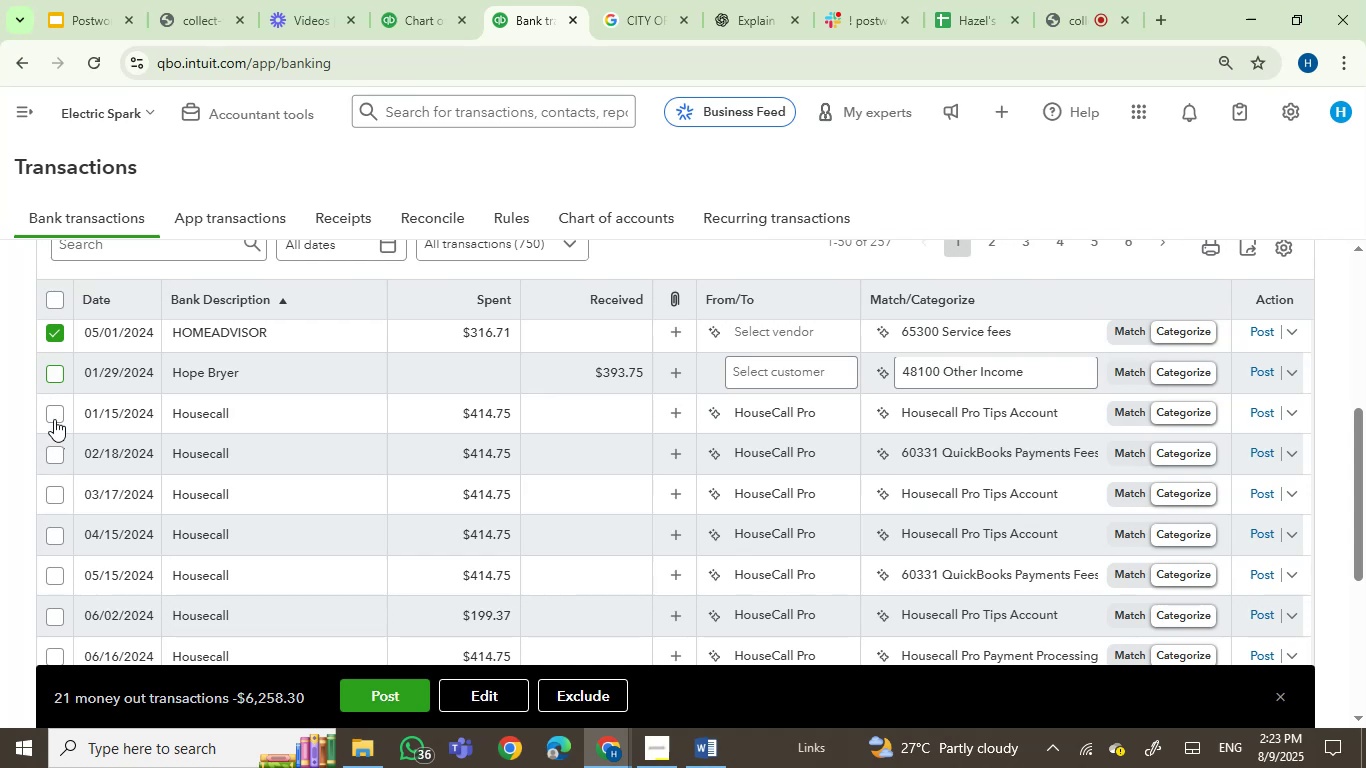 
left_click([55, 417])
 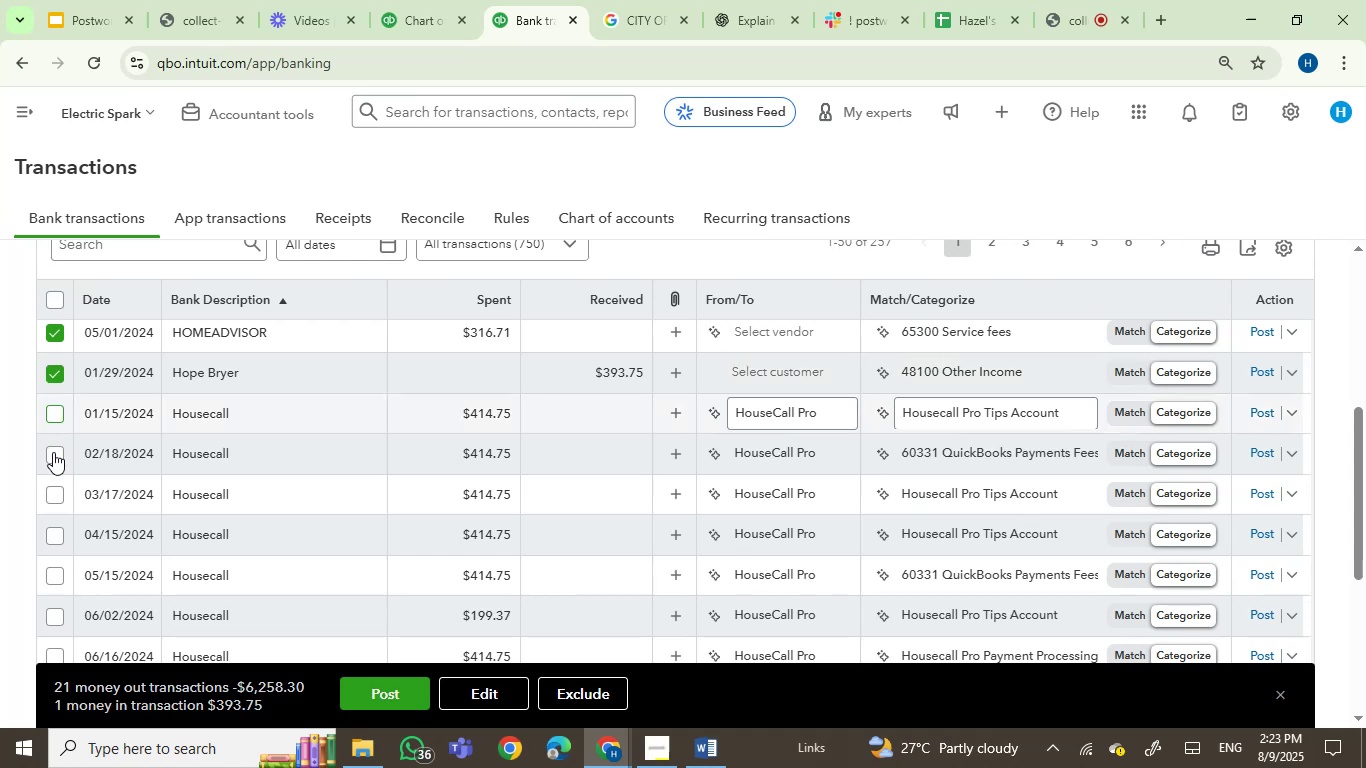 
left_click([53, 452])
 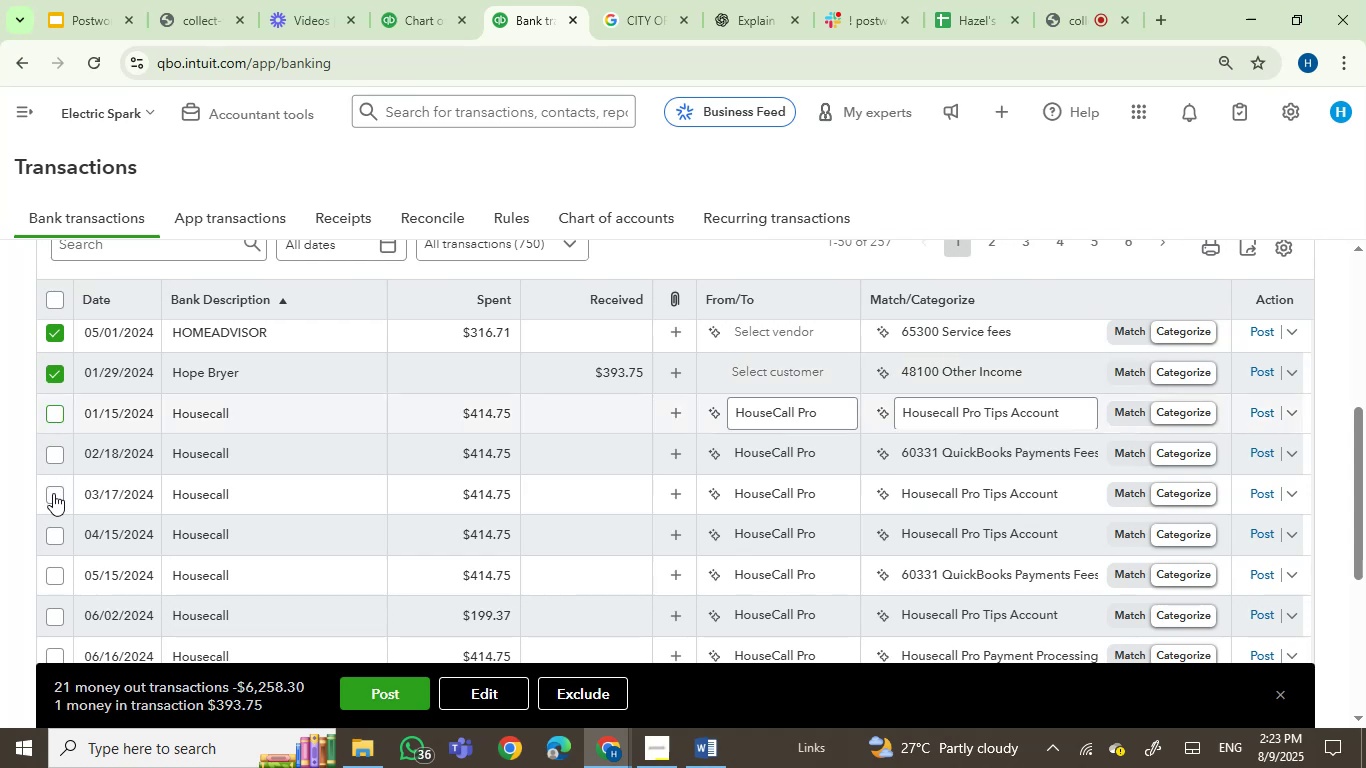 
left_click([53, 493])
 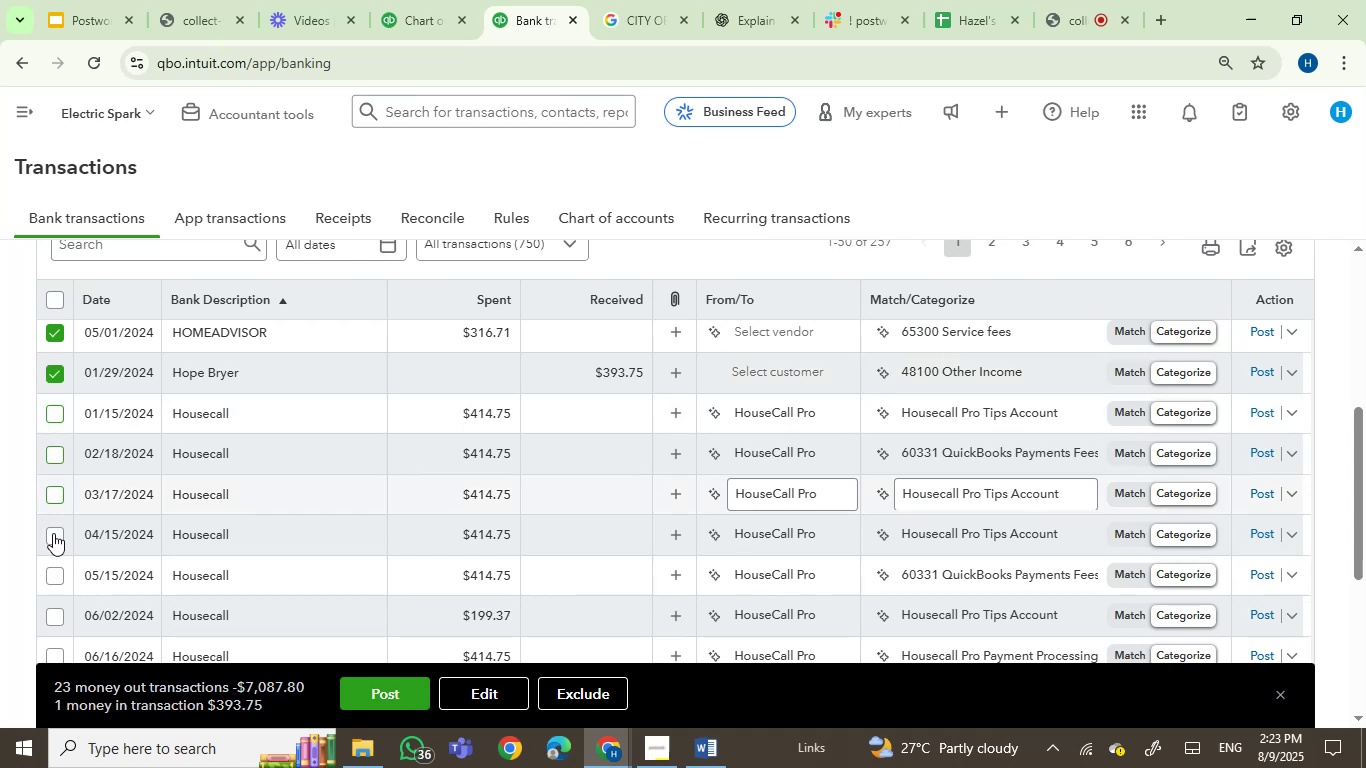 
left_click([53, 533])
 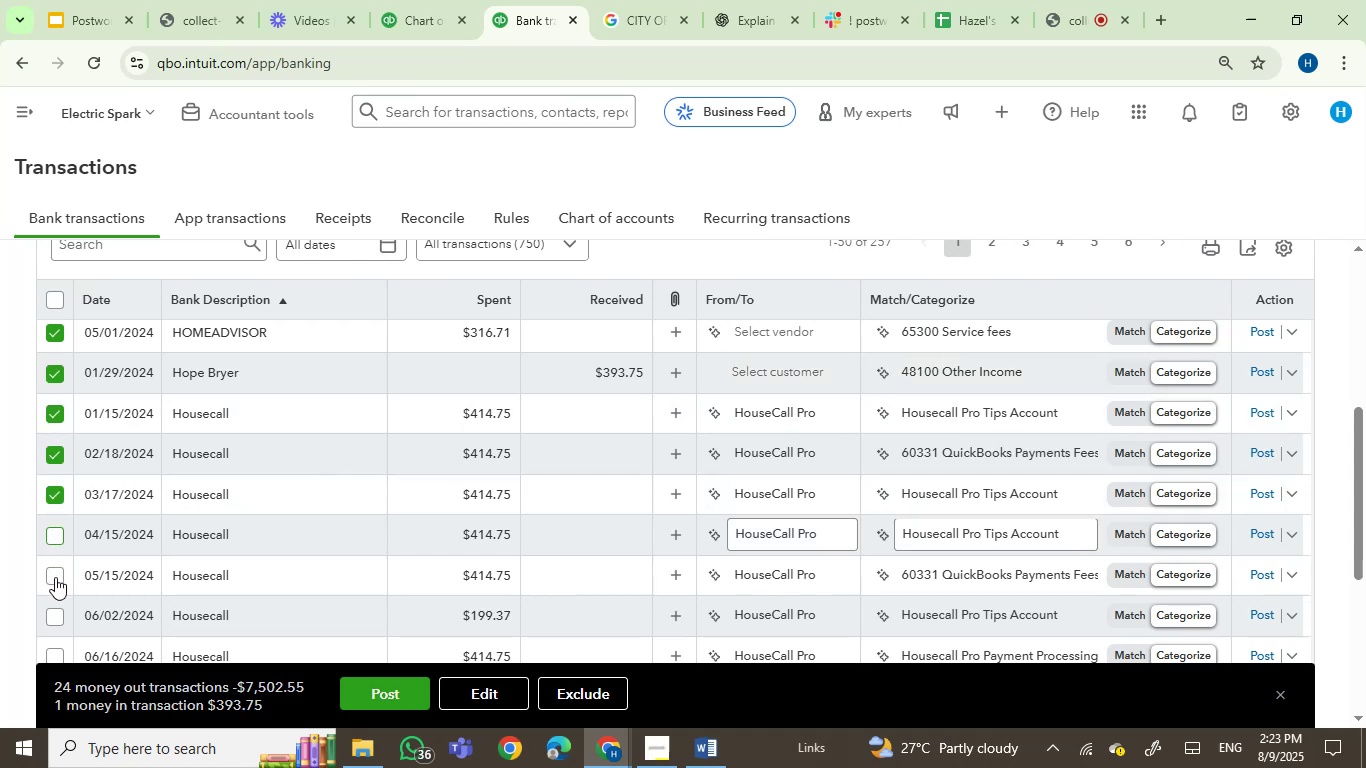 
left_click([55, 577])
 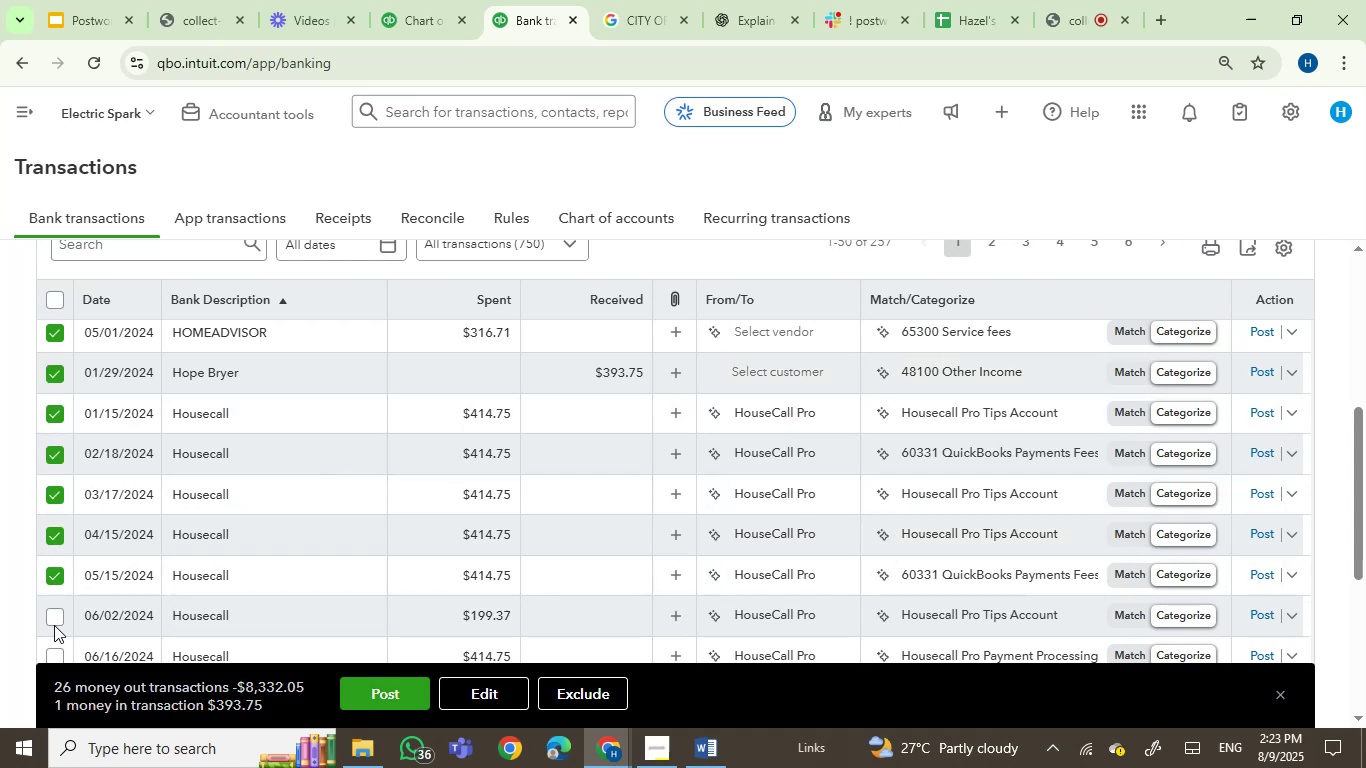 
left_click([54, 623])
 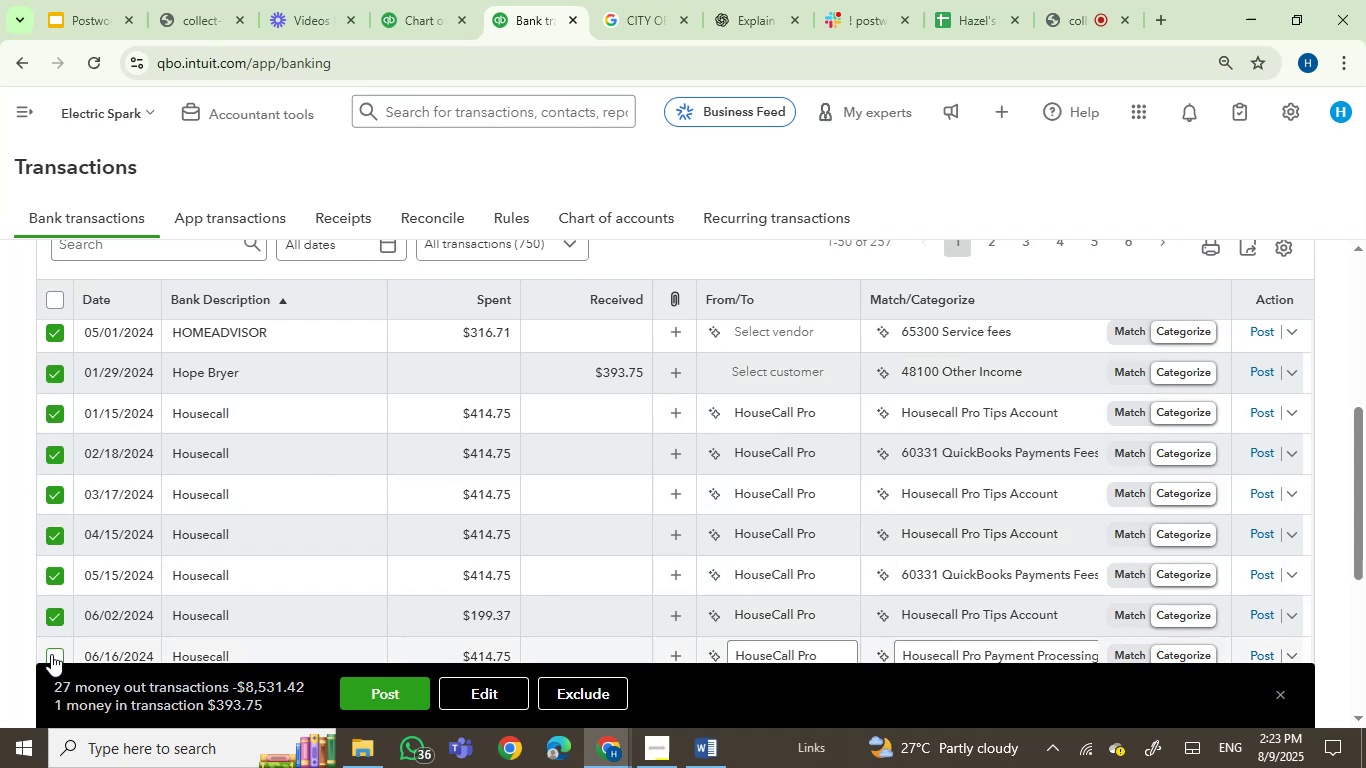 
left_click([51, 654])
 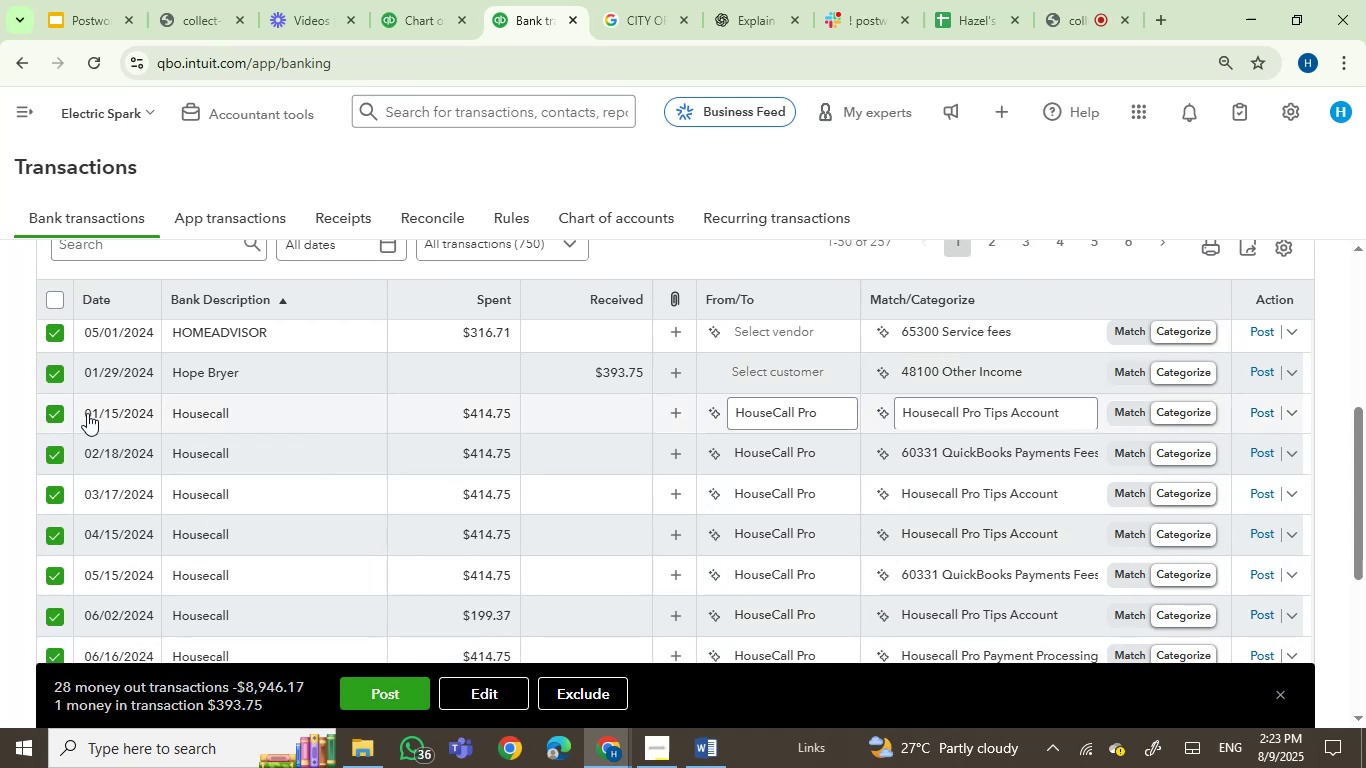 
left_click([58, 375])
 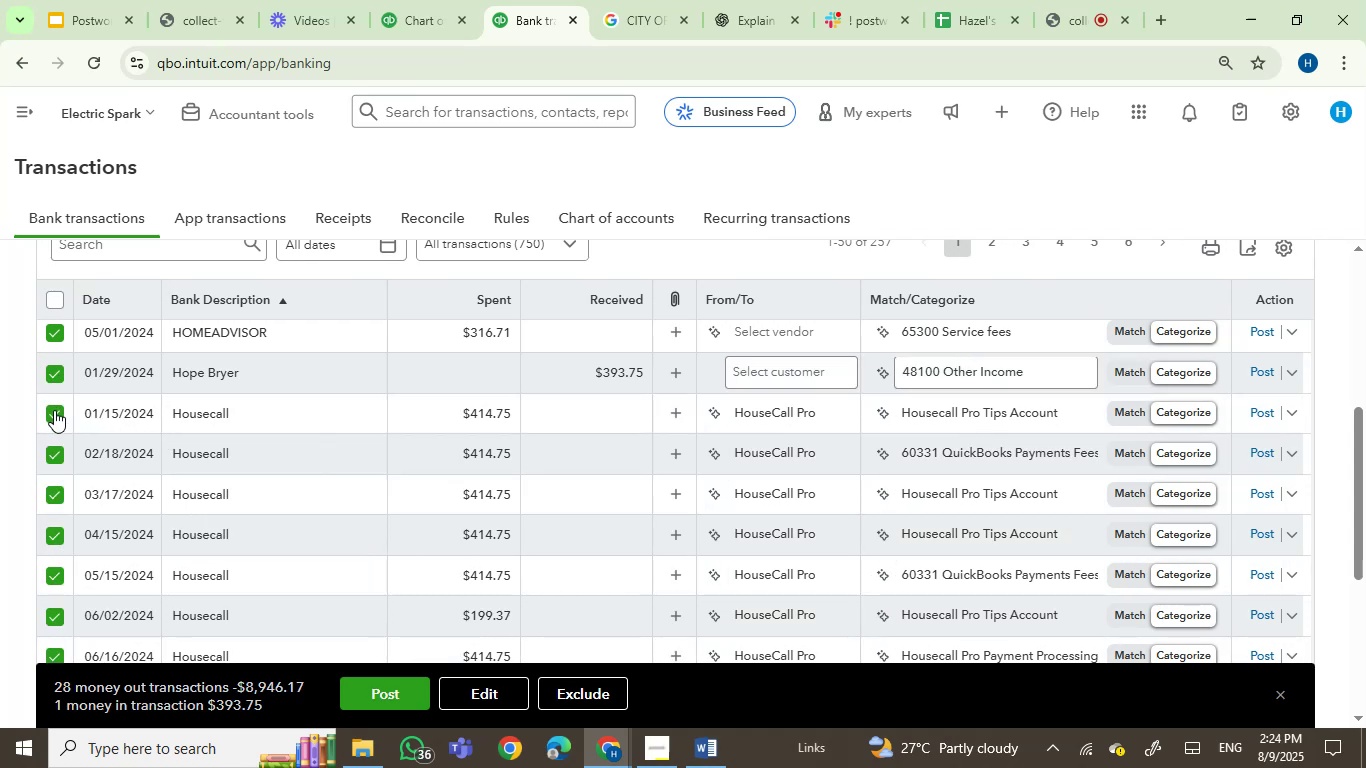 
double_click([54, 410])
 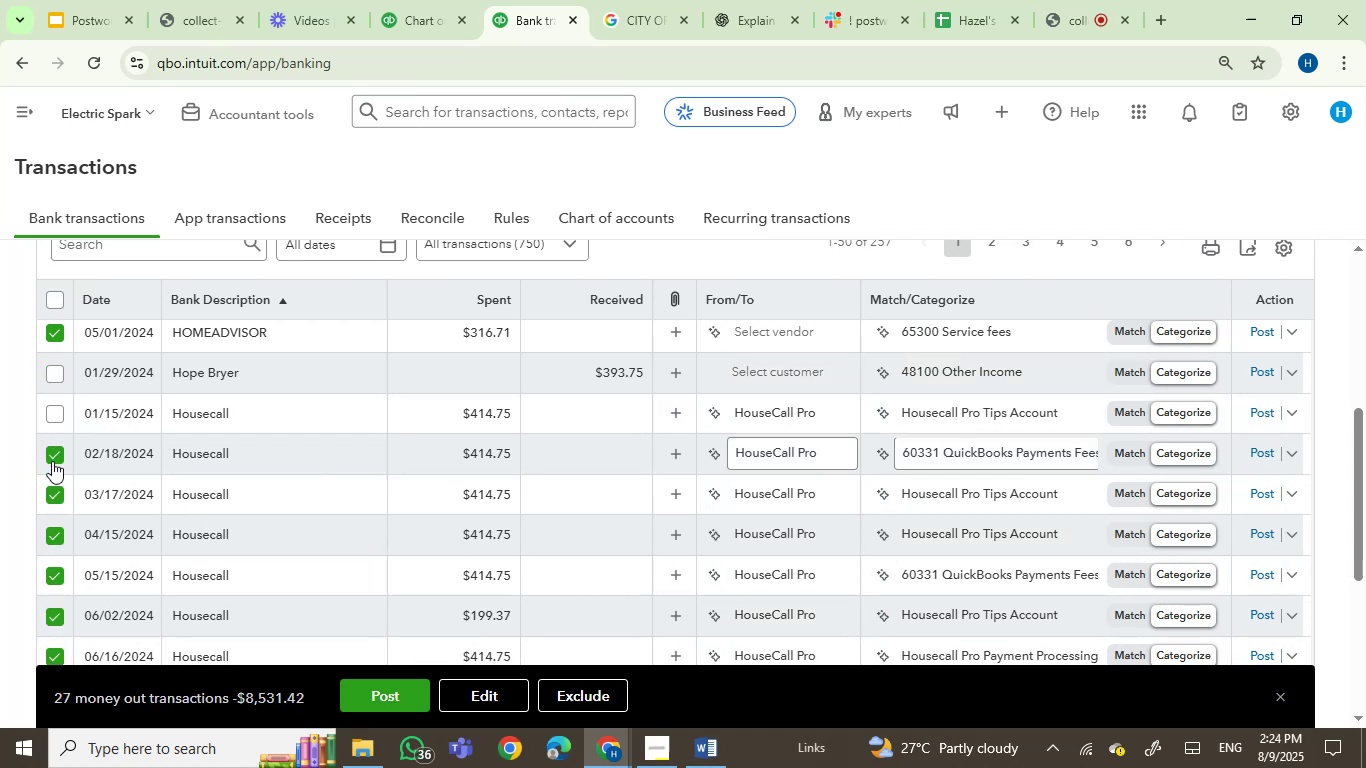 
left_click([52, 459])
 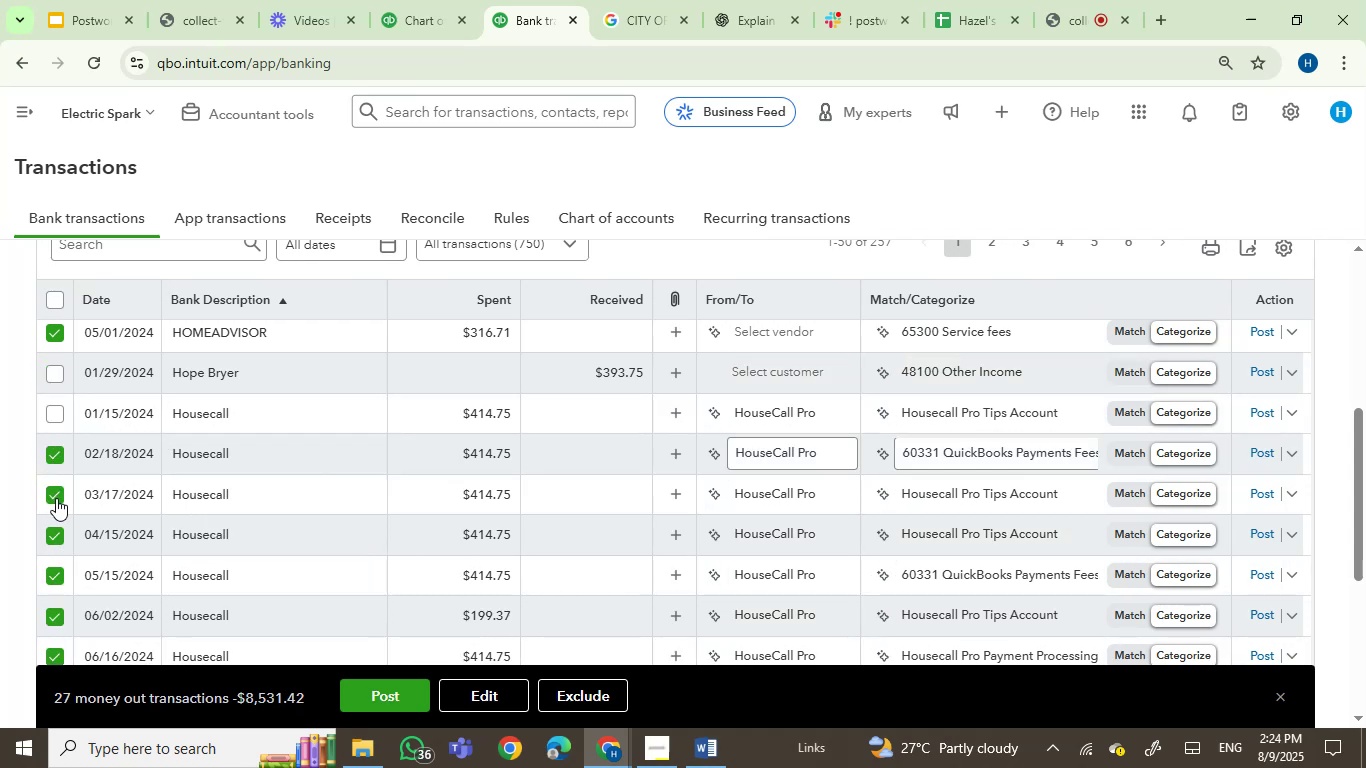 
left_click([56, 499])
 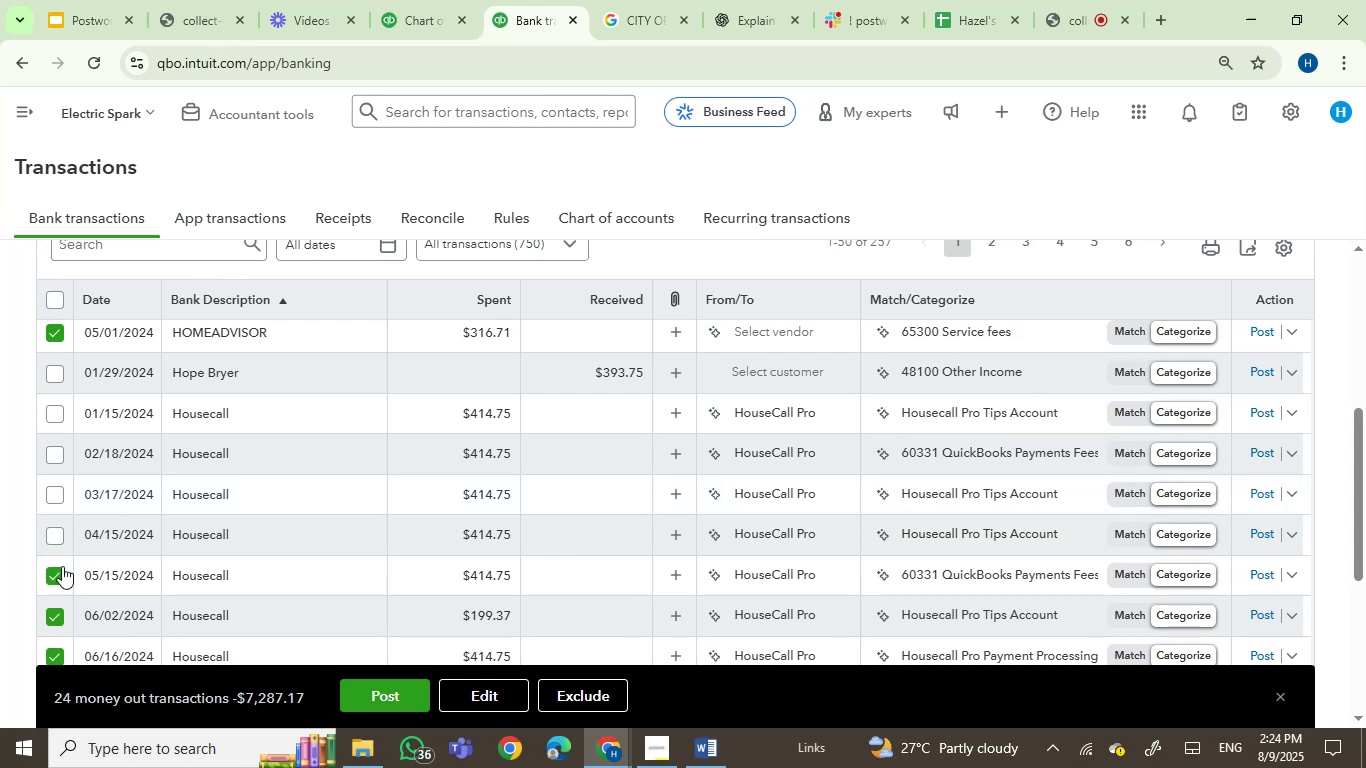 
left_click([54, 580])
 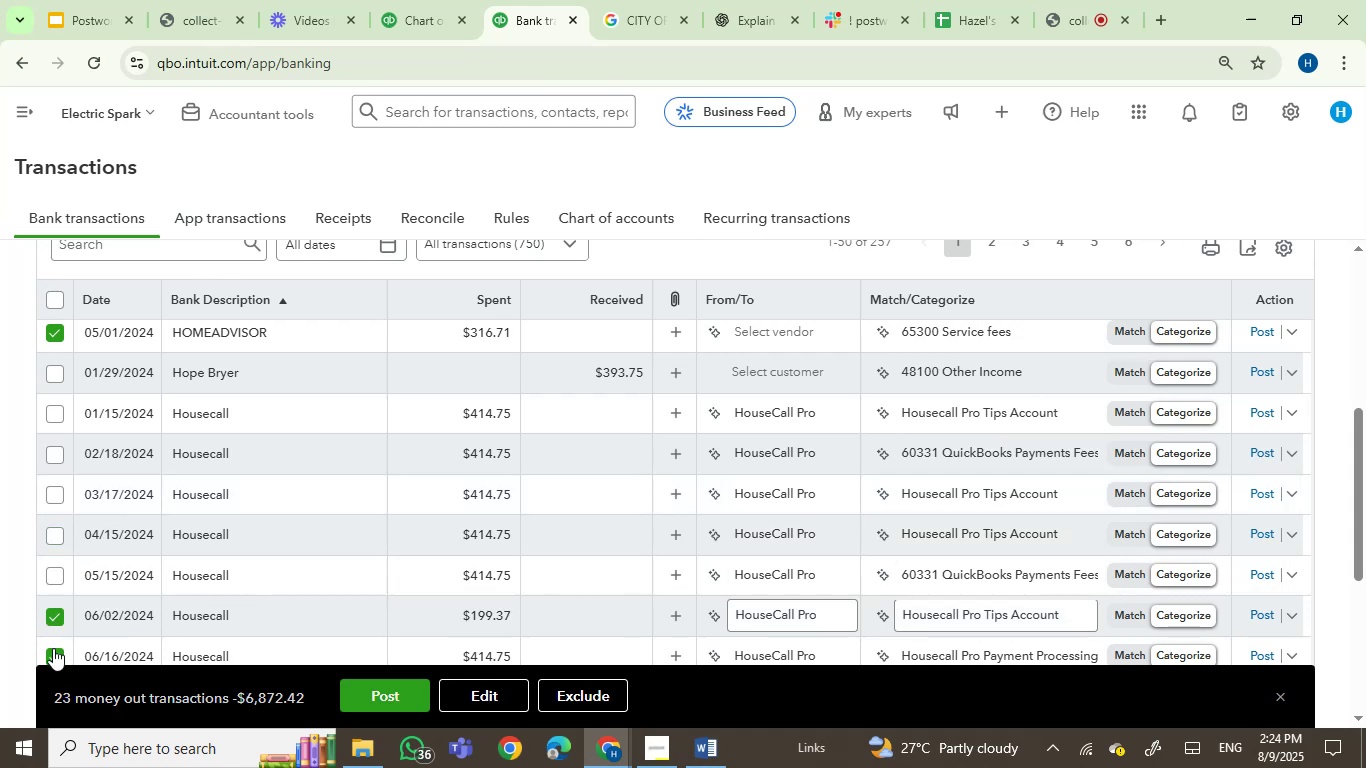 
left_click([52, 651])
 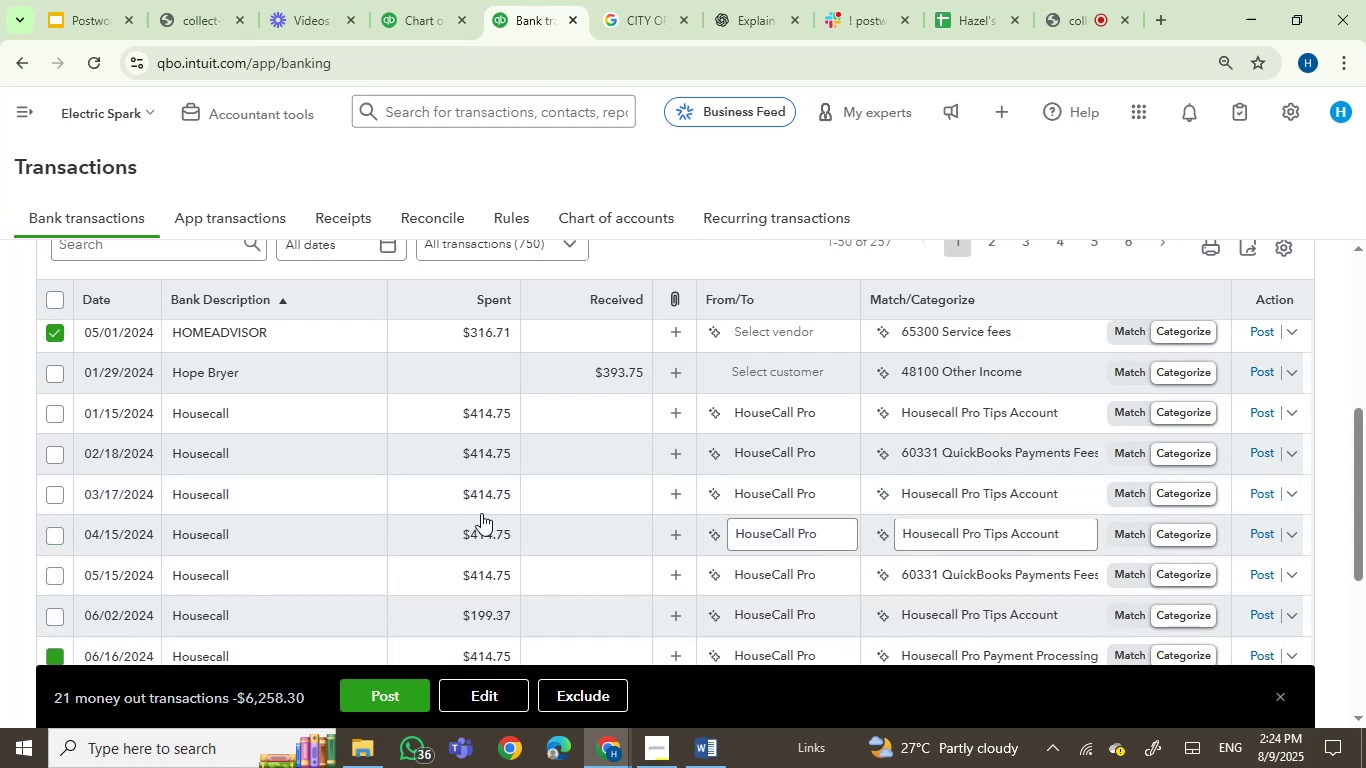 
scroll: coordinate [496, 509], scroll_direction: down, amount: 1.0
 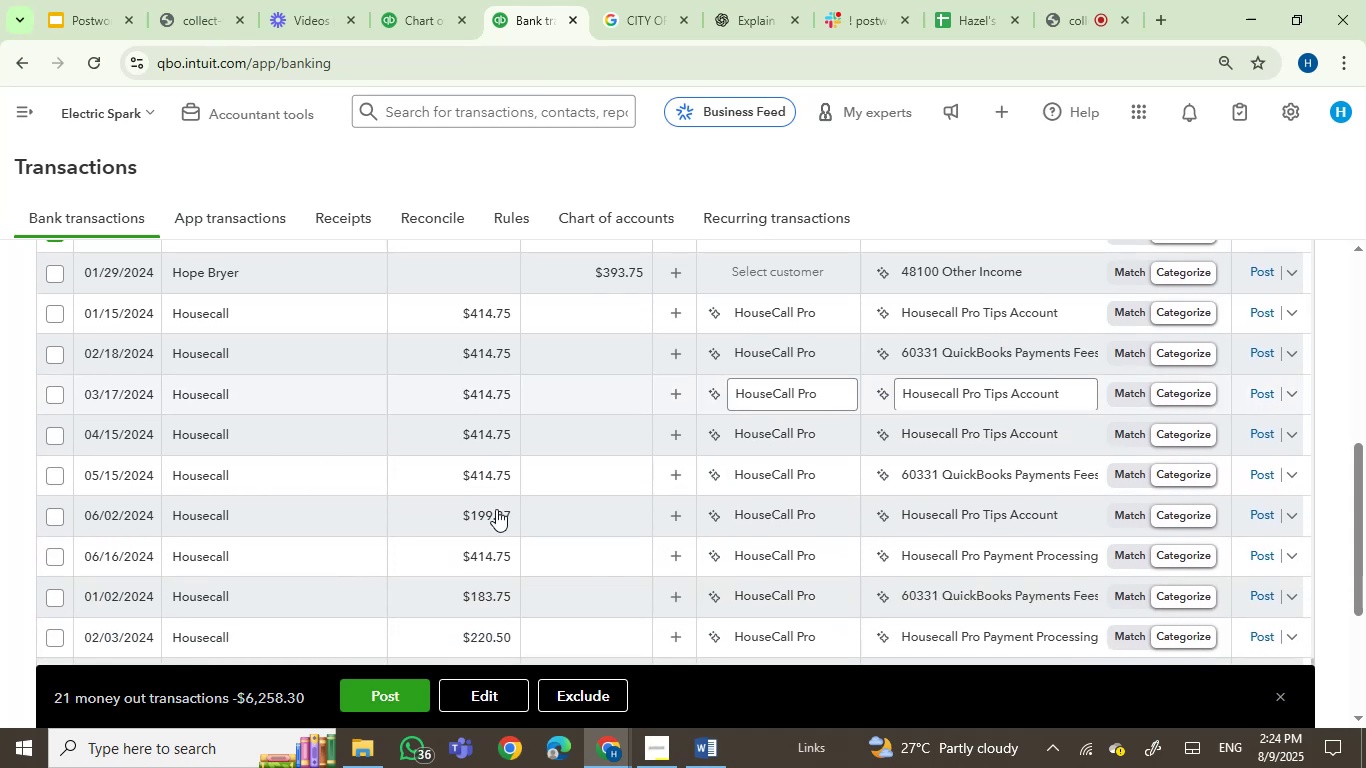 
scroll: coordinate [335, 396], scroll_direction: up, amount: 3.0
 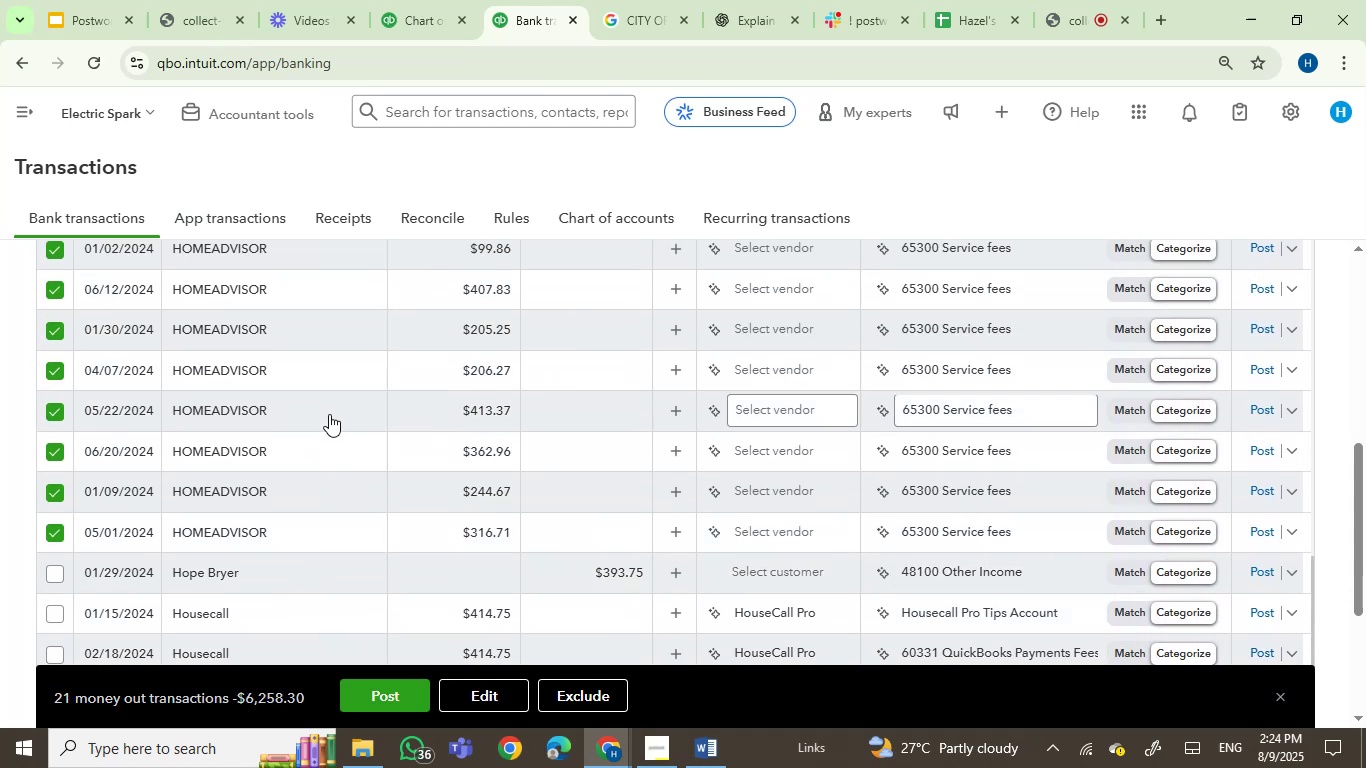 
wait(5.14)
 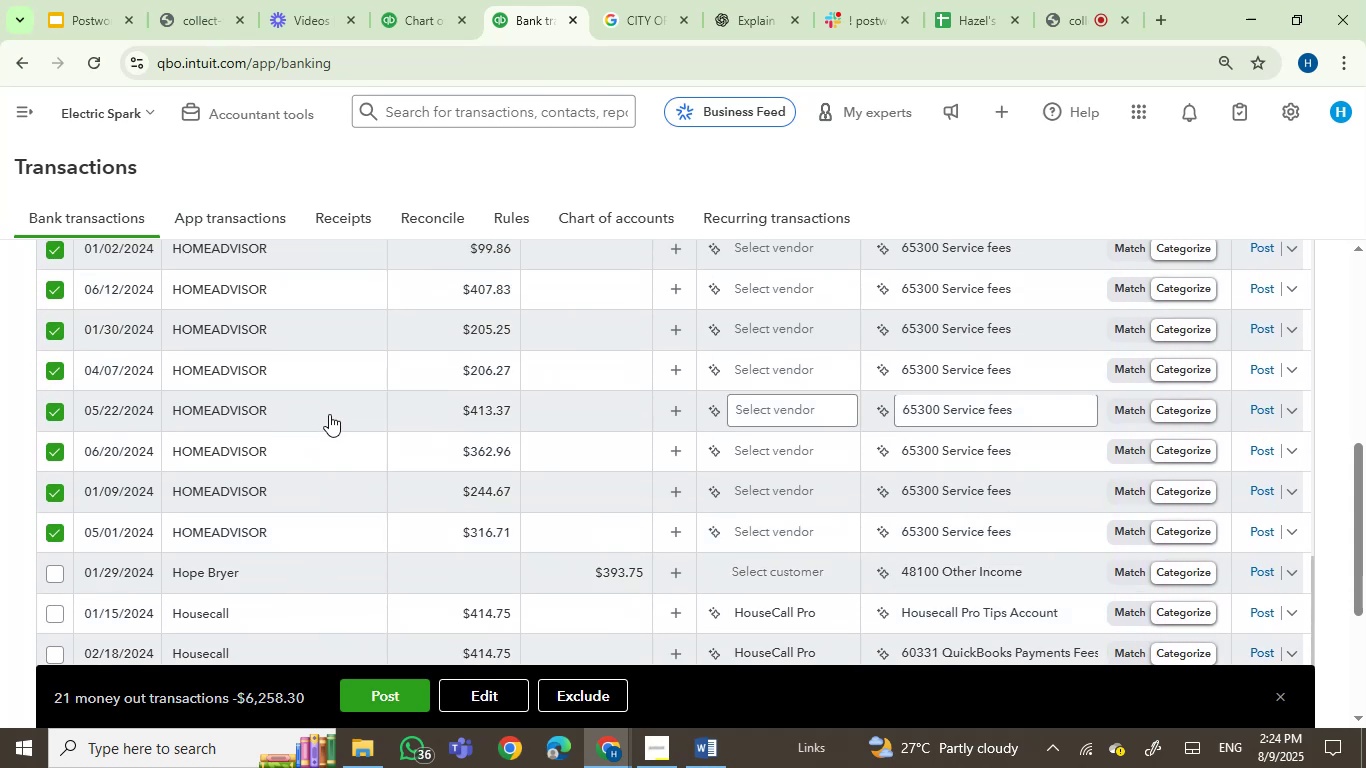 
left_click([311, 498])
 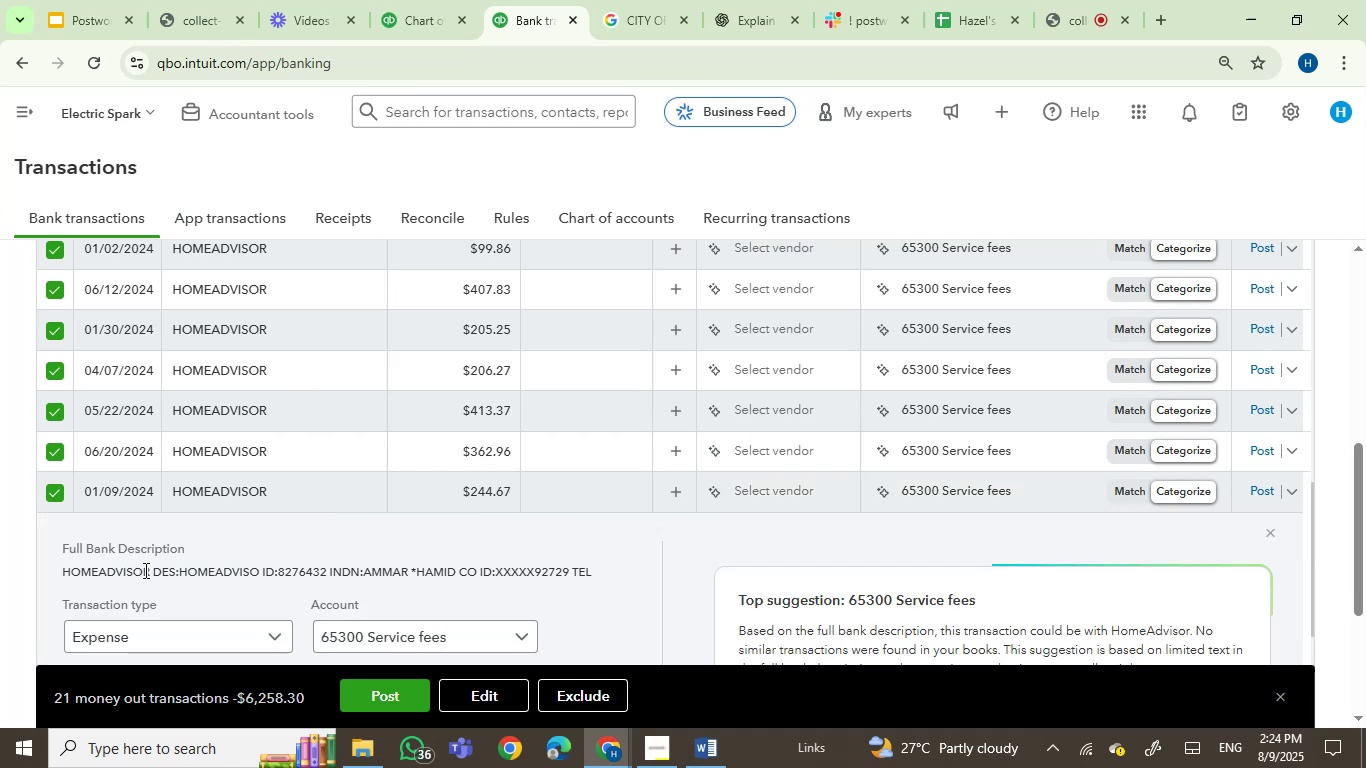 
double_click([112, 576])
 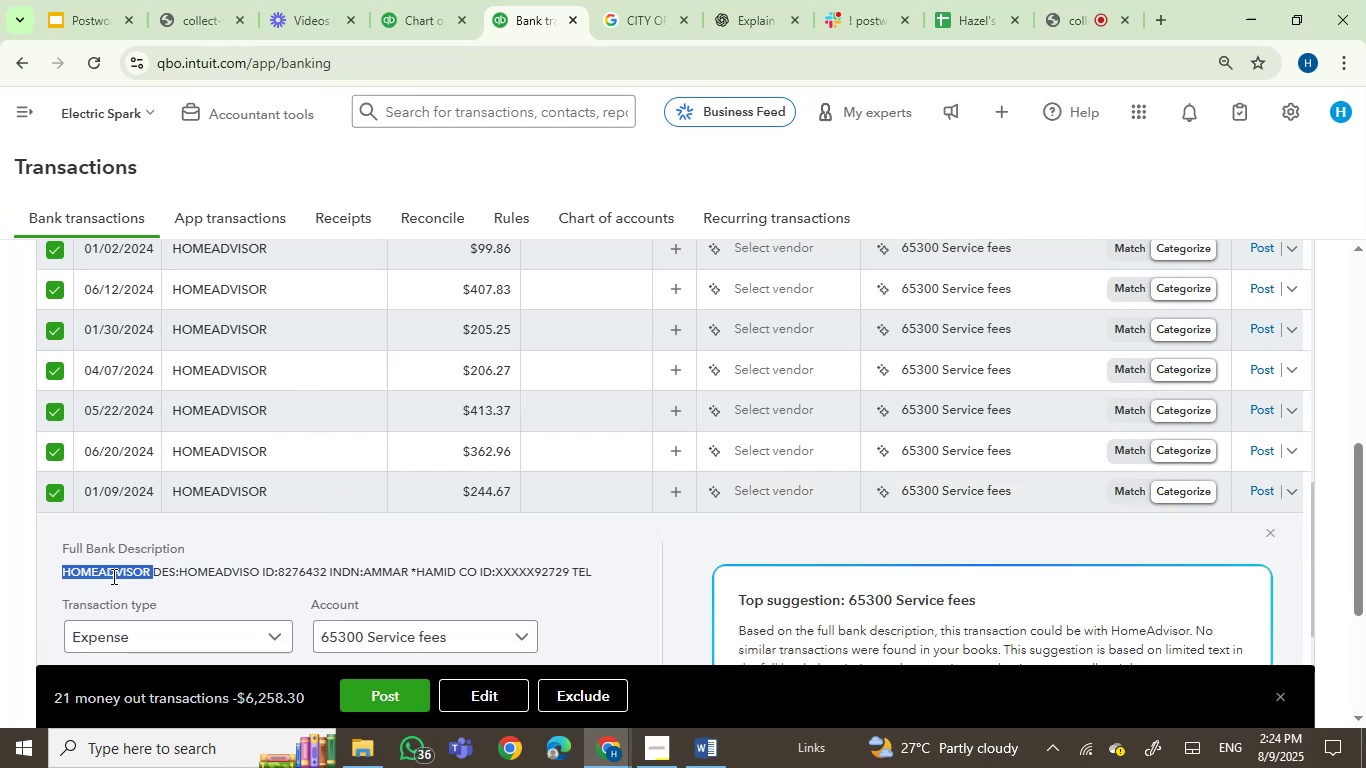 
key(Control+C)
 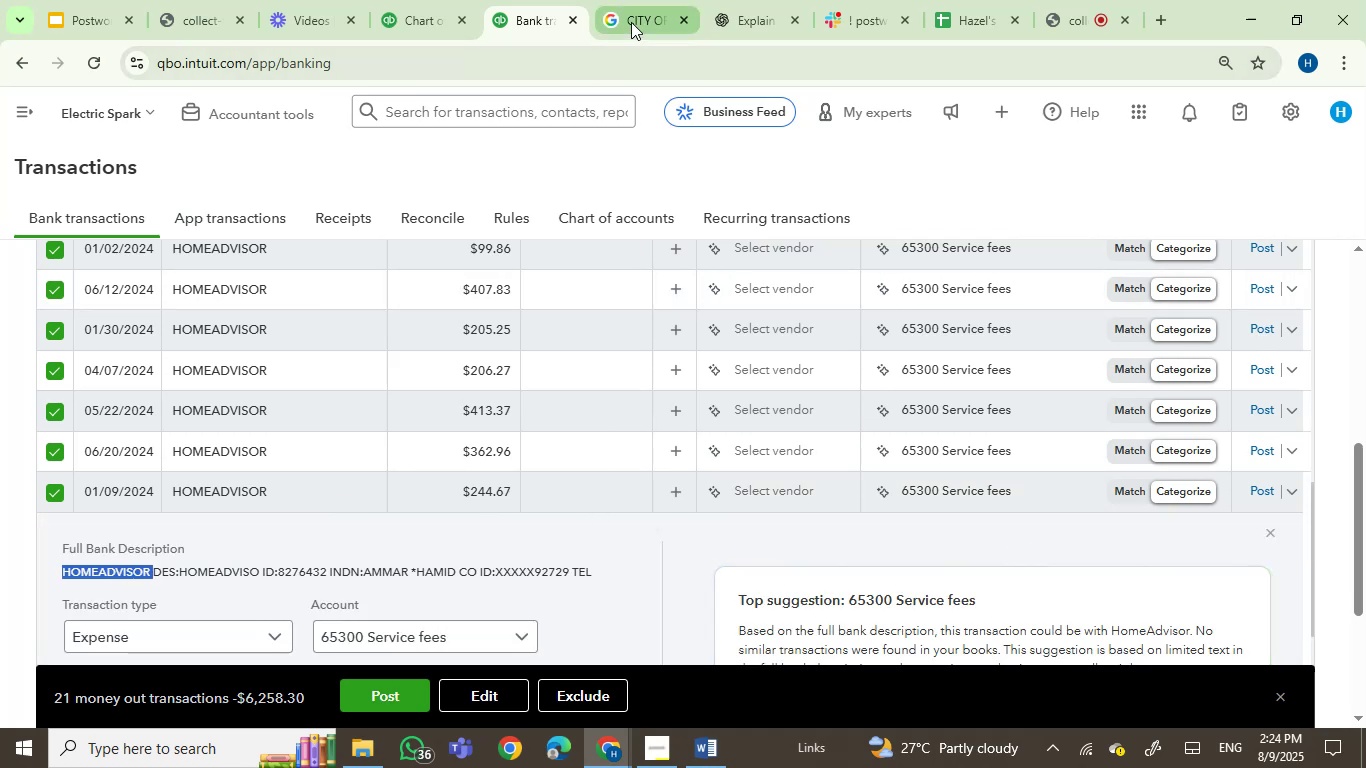 
double_click([620, 60])
 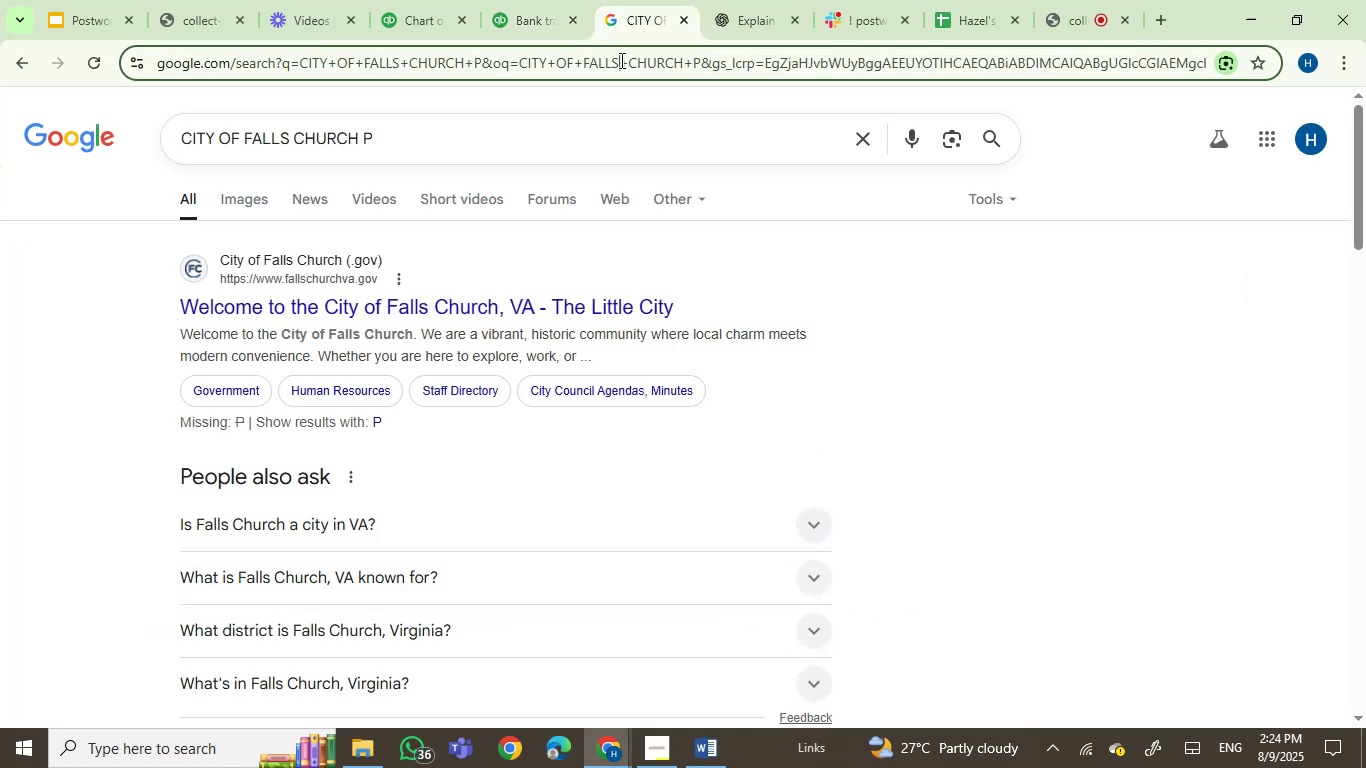 
key(Control+V)
 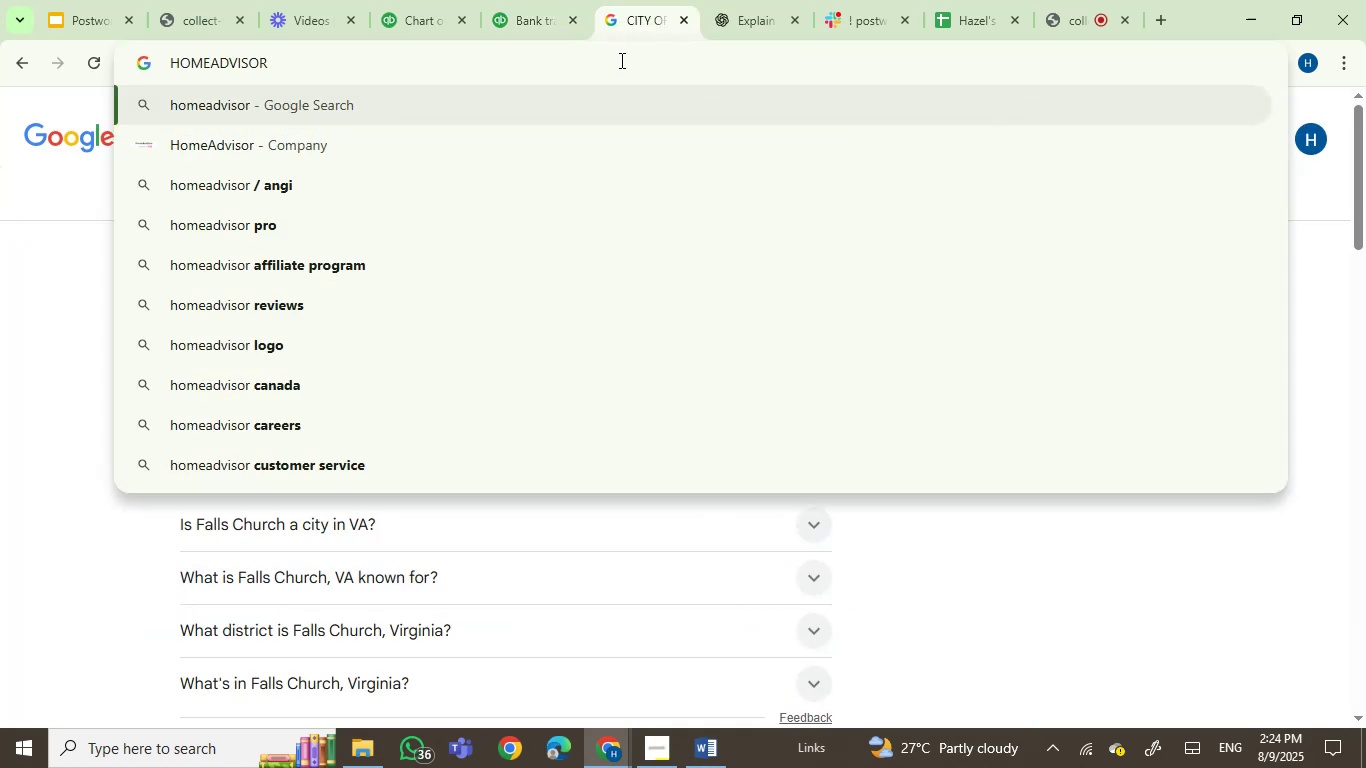 
key(Enter)
 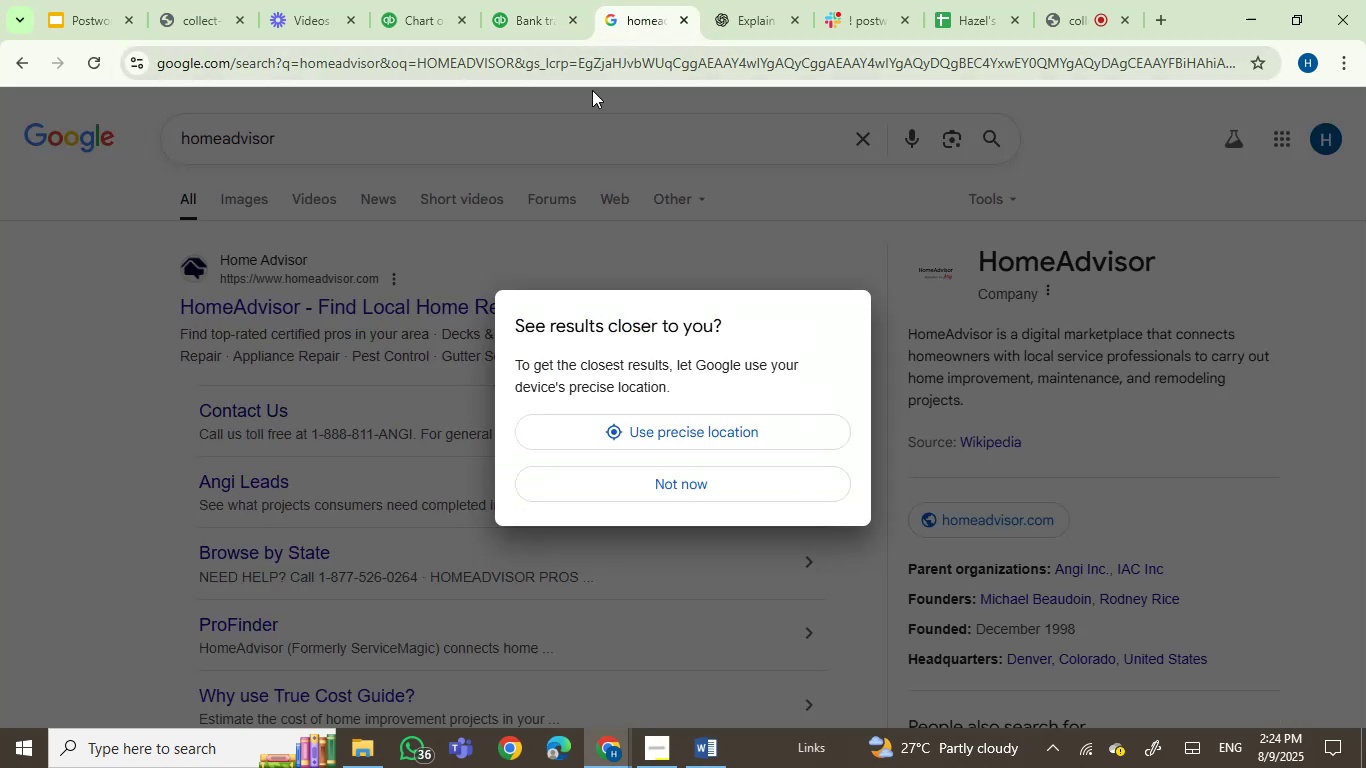 
left_click([668, 475])
 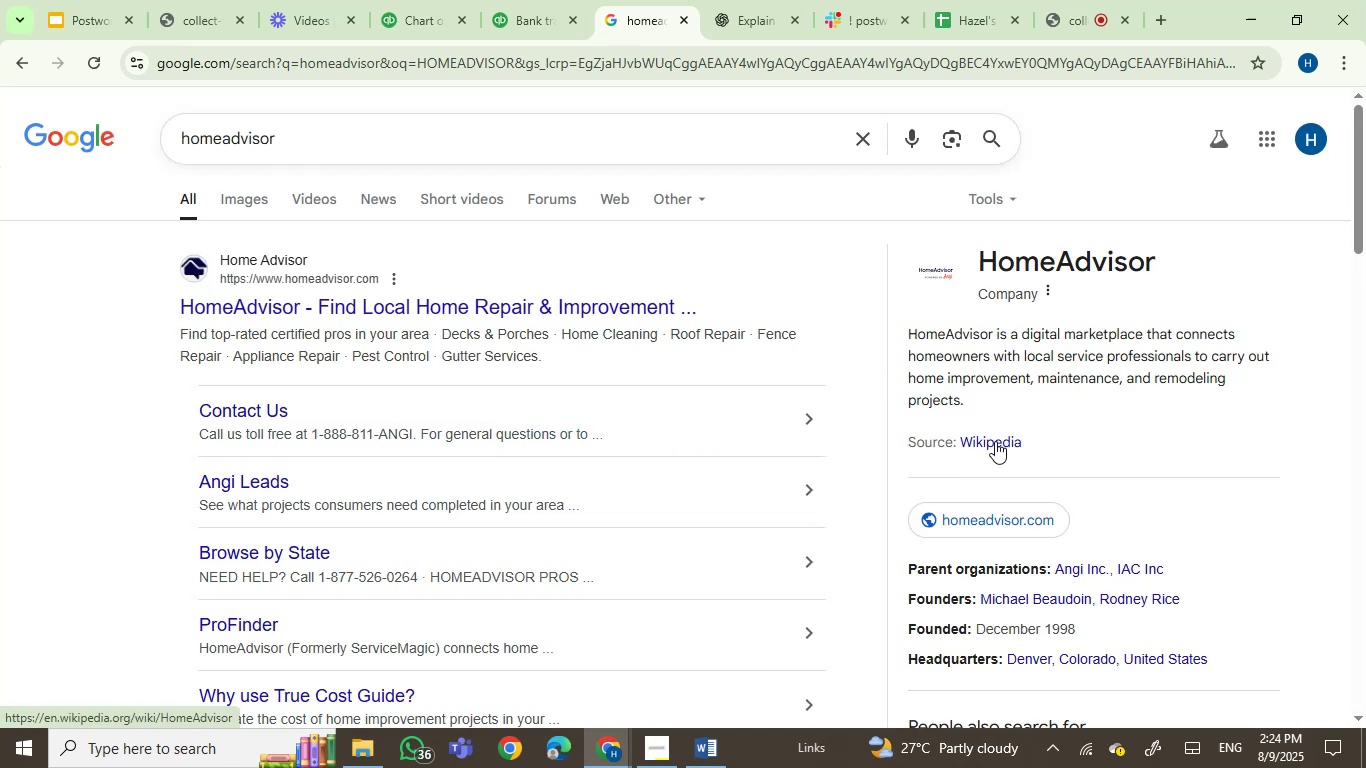 
wait(9.08)
 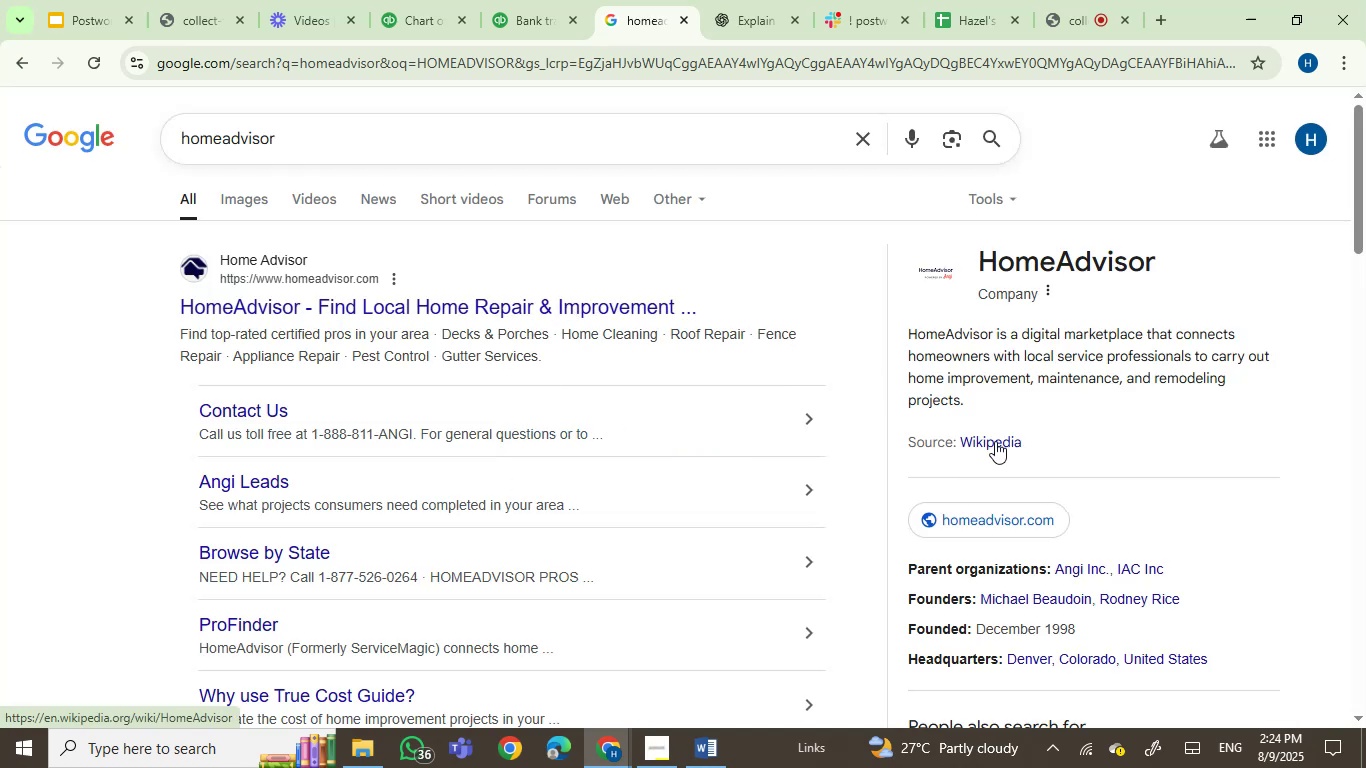 
left_click([534, 17])
 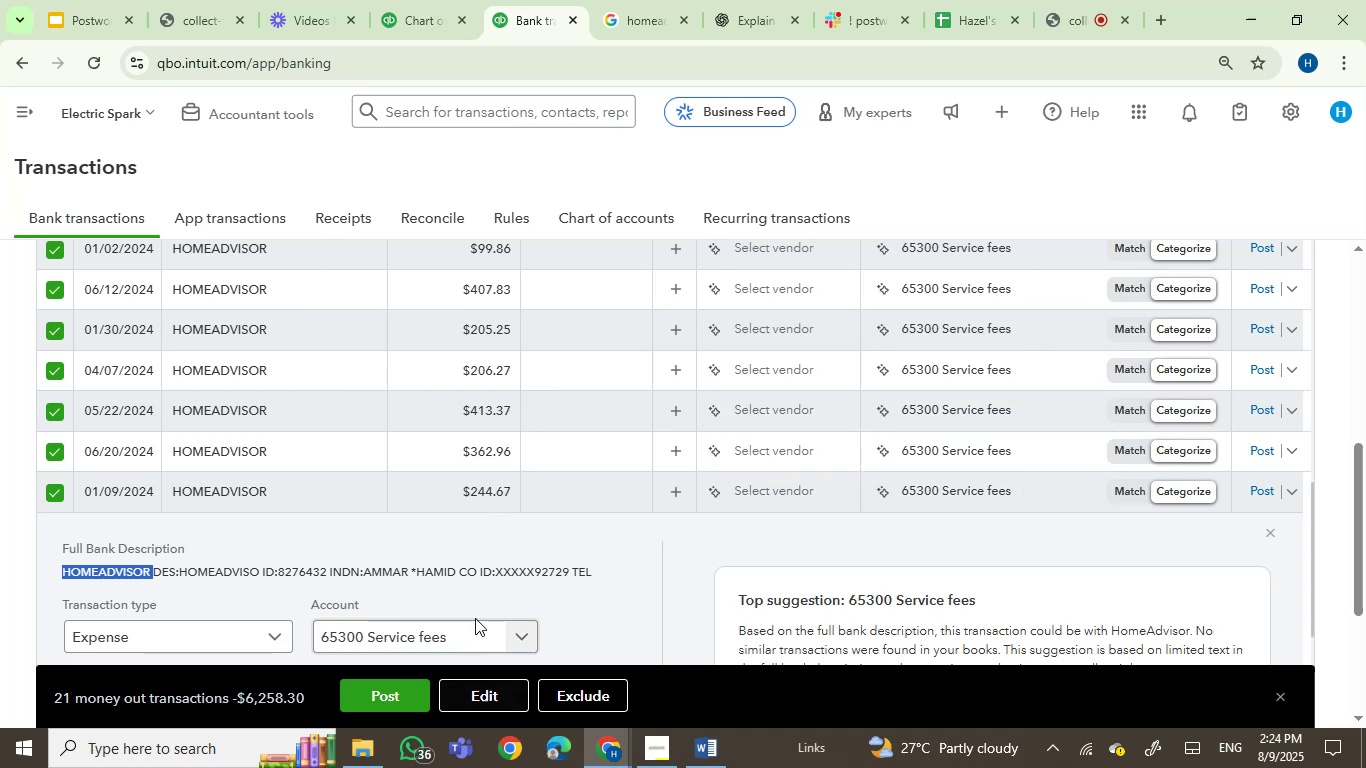 
left_click([480, 702])
 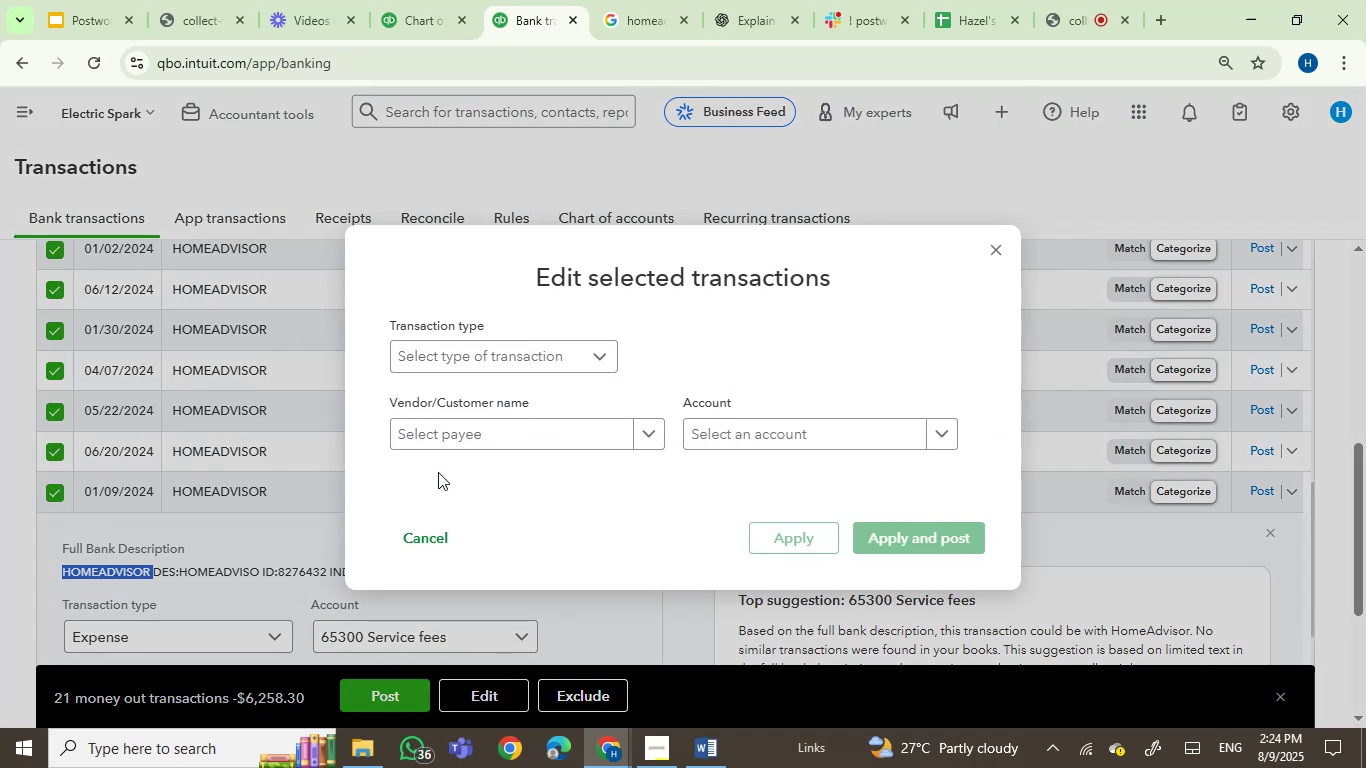 
left_click([455, 443])
 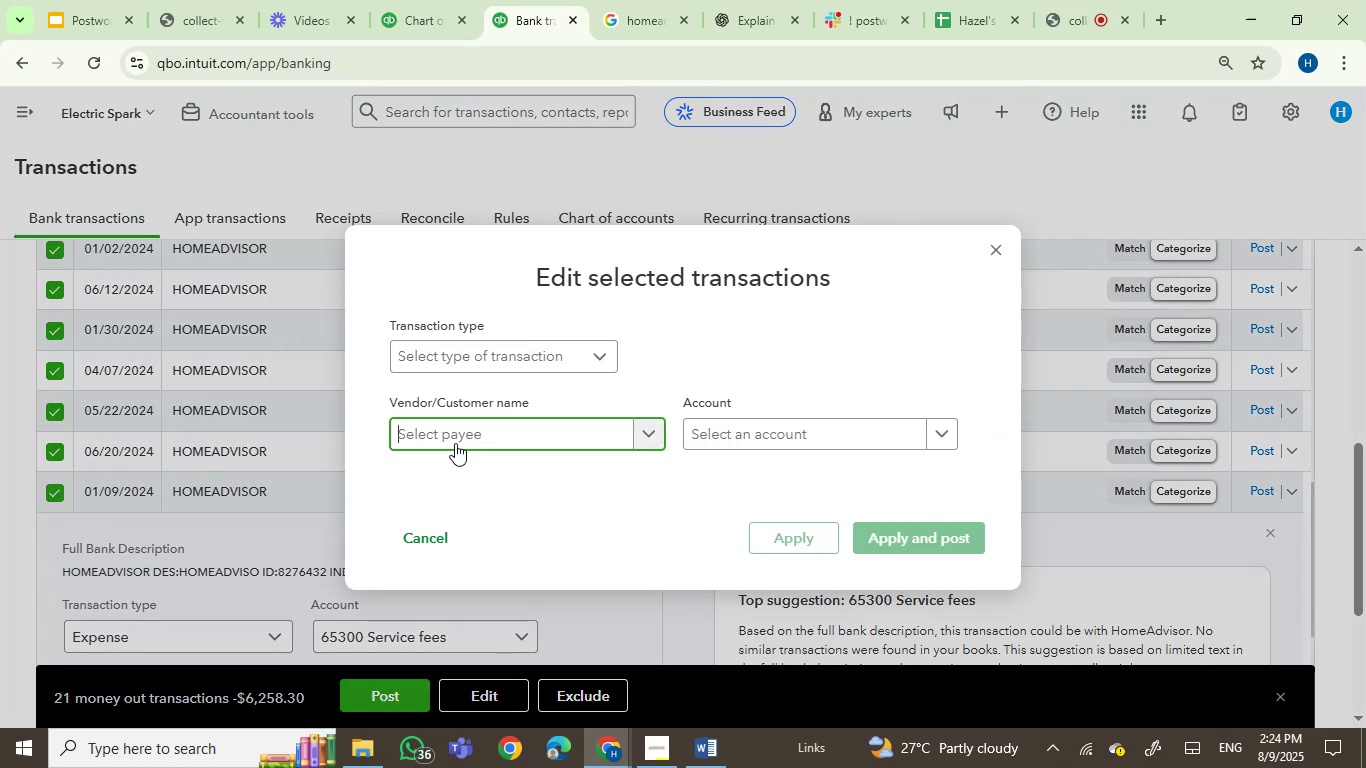 
type(hom)
 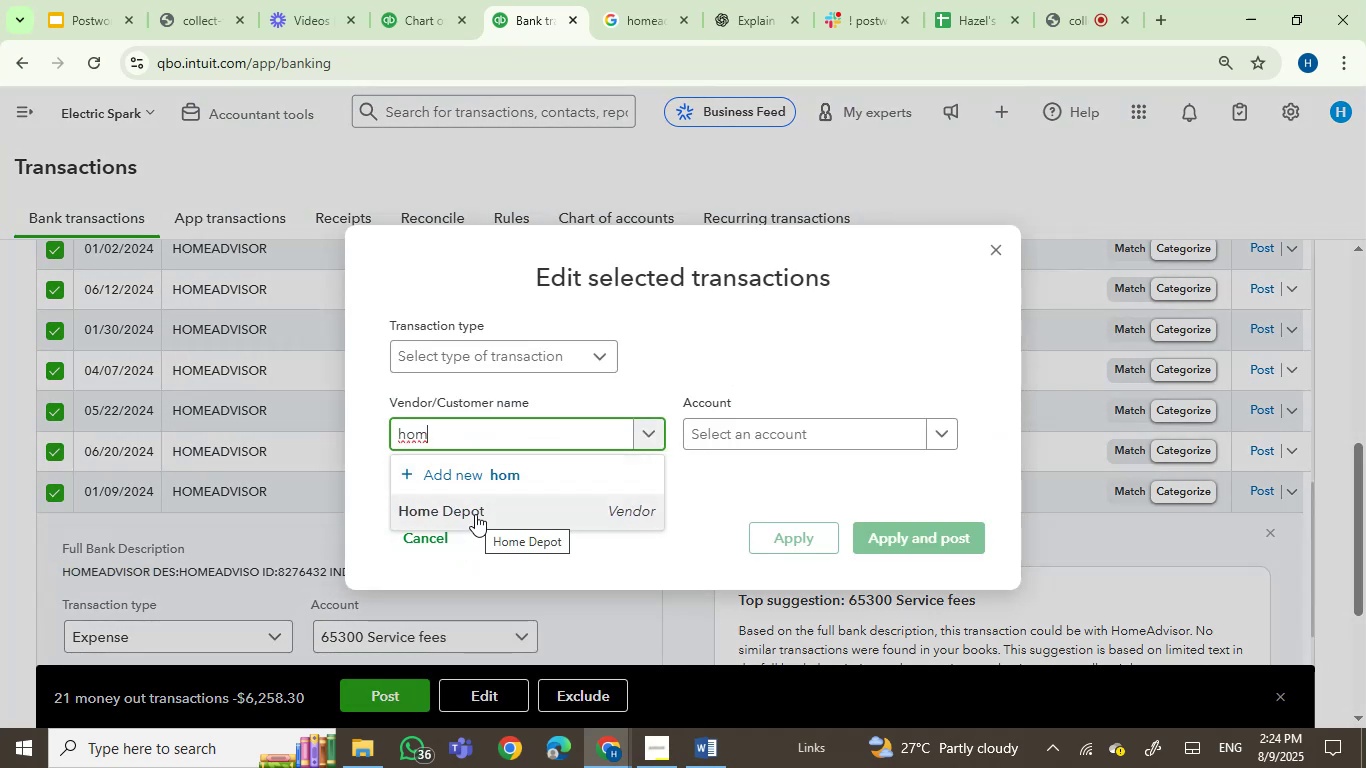 
left_click([461, 473])
 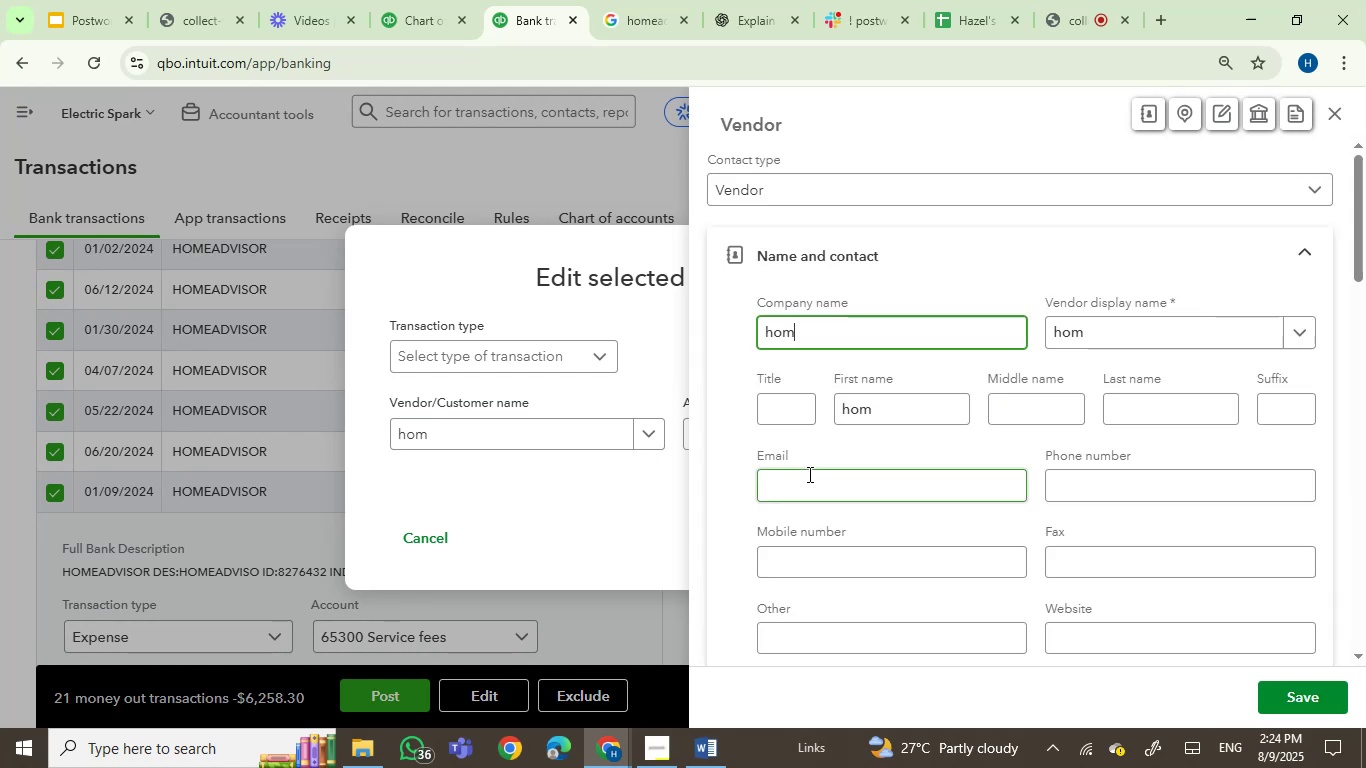 
key(Control+V)
 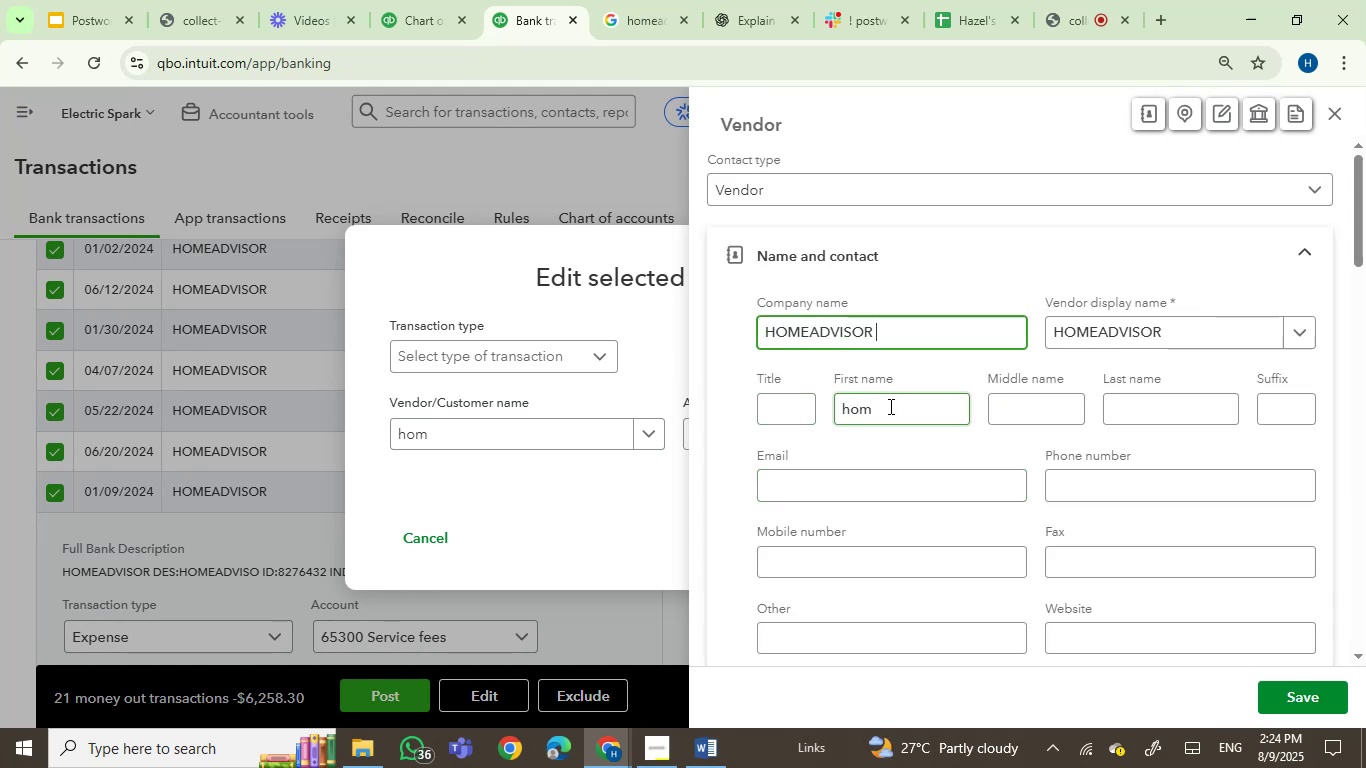 
key(Control+V)
 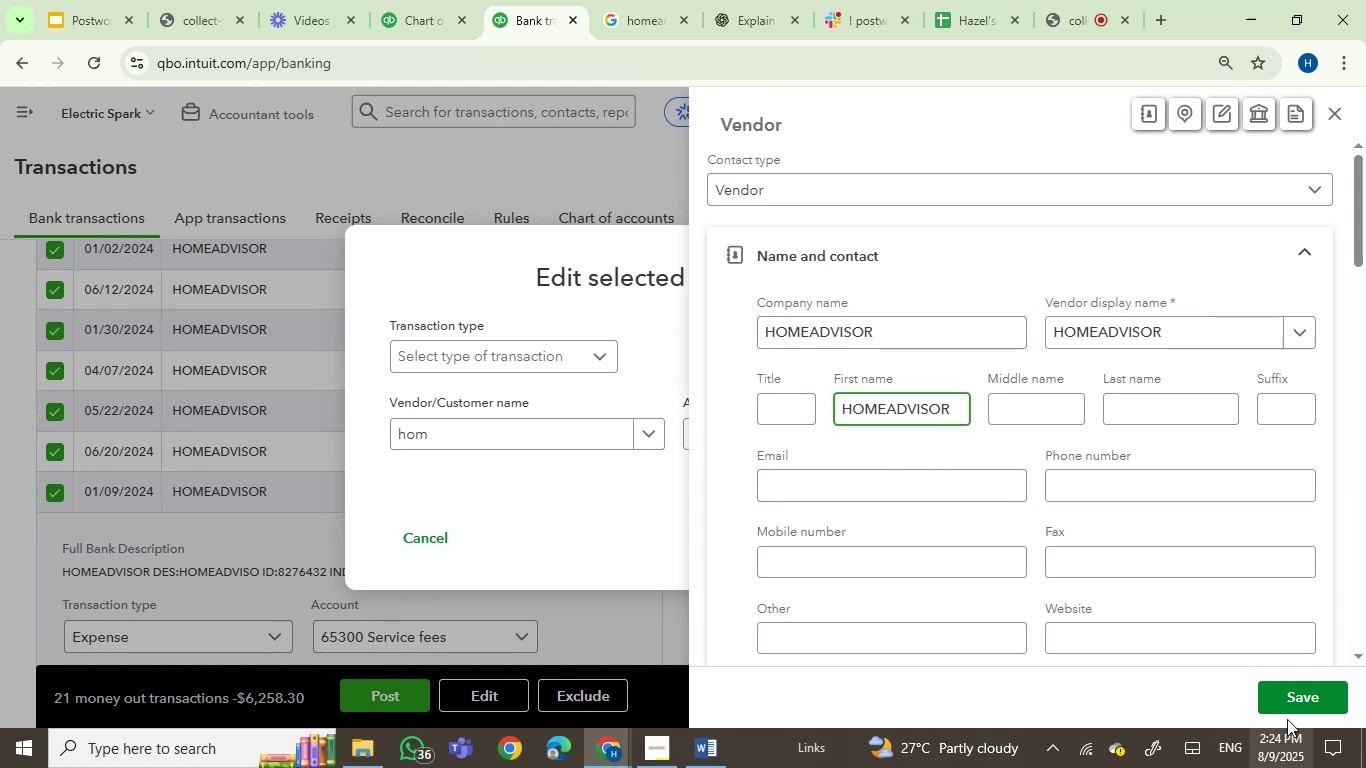 
left_click([1294, 689])
 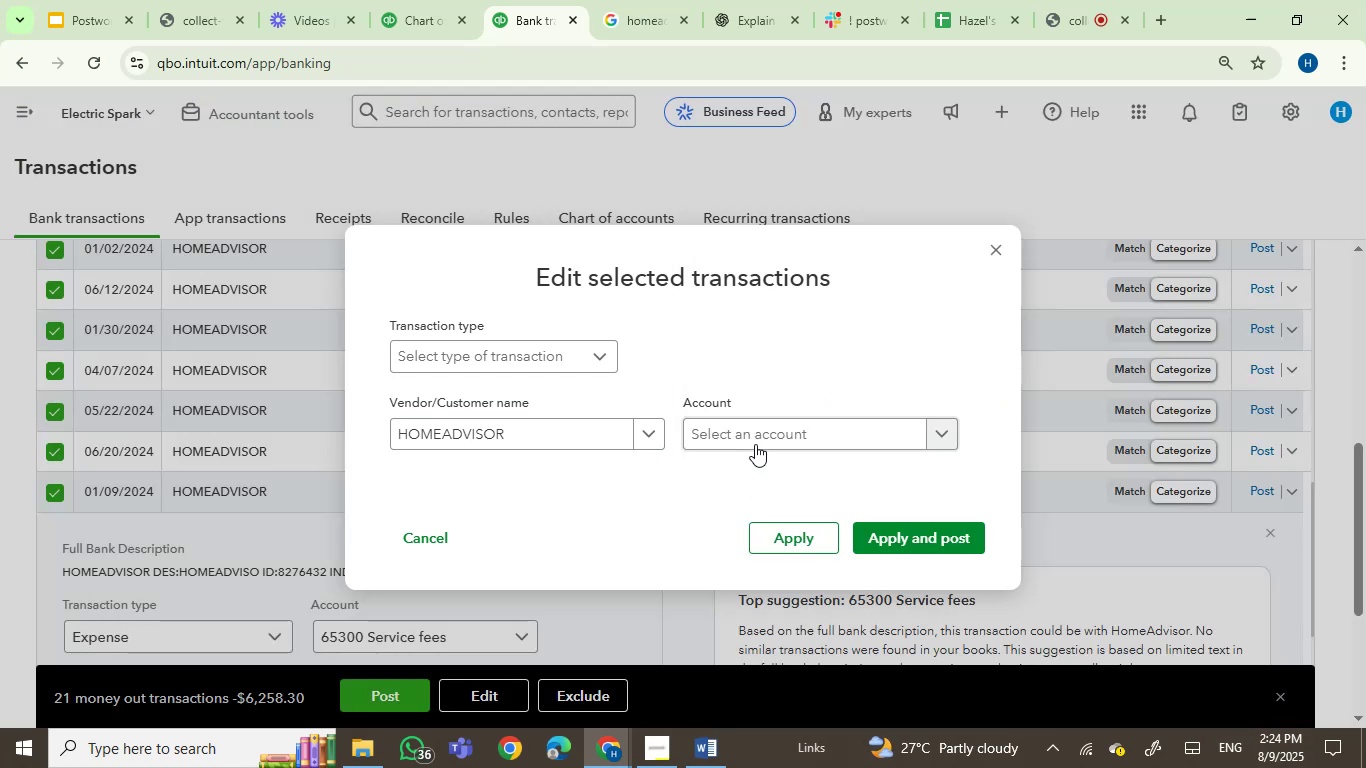 
left_click([777, 438])
 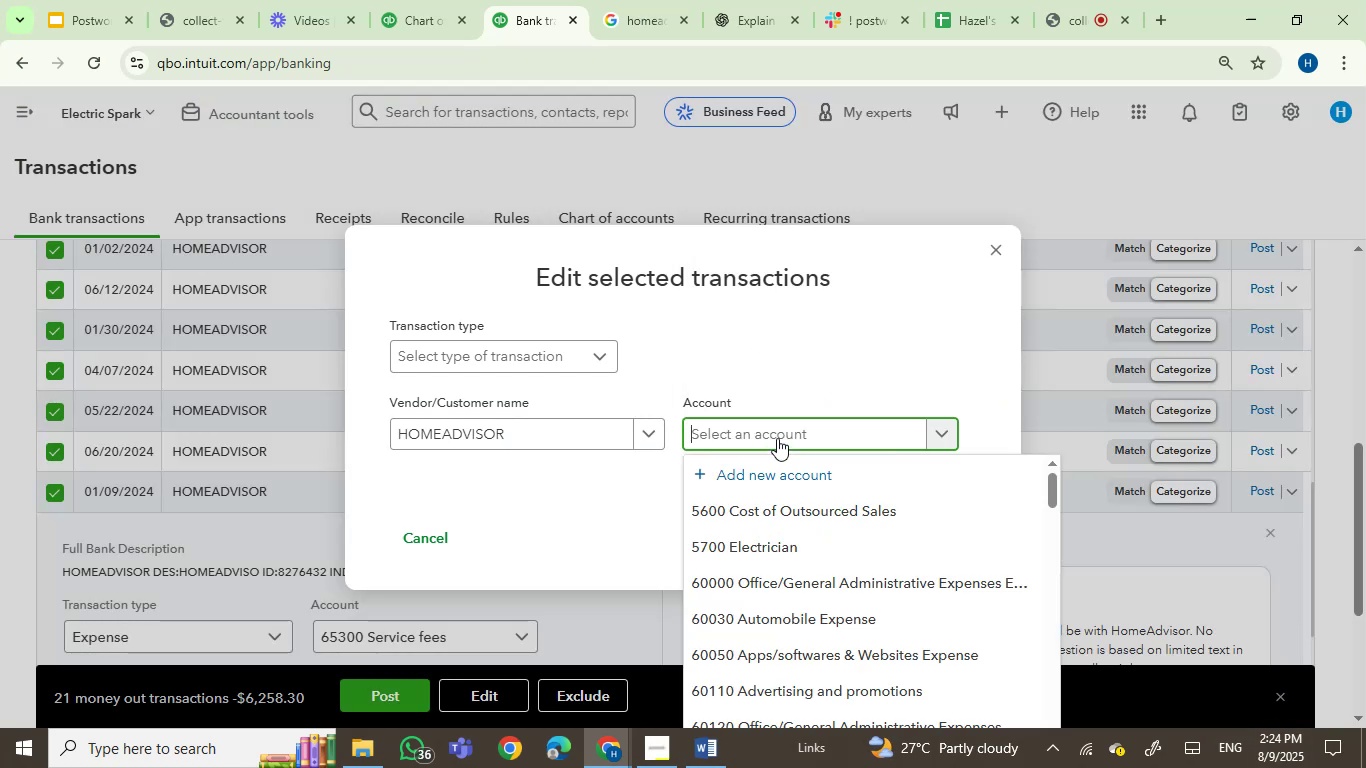 
type(supp)
 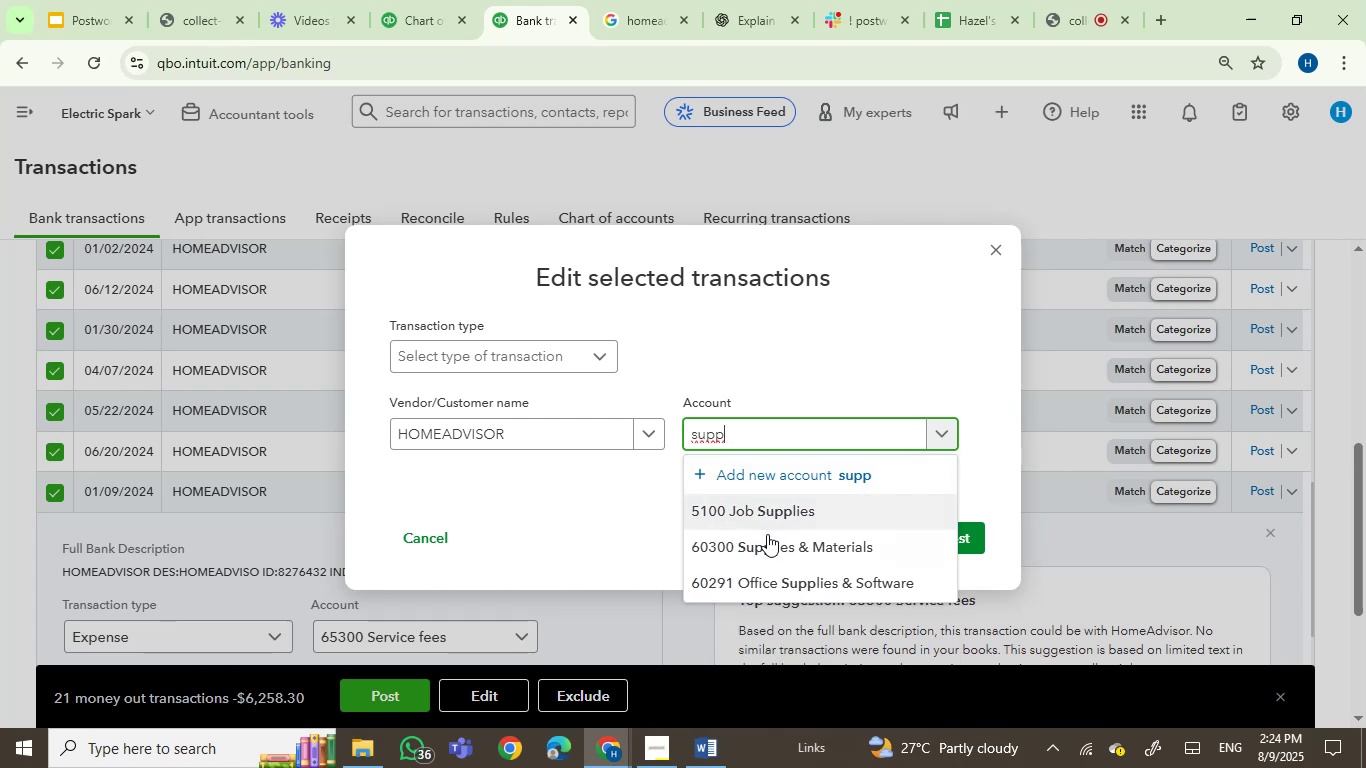 
left_click([769, 546])
 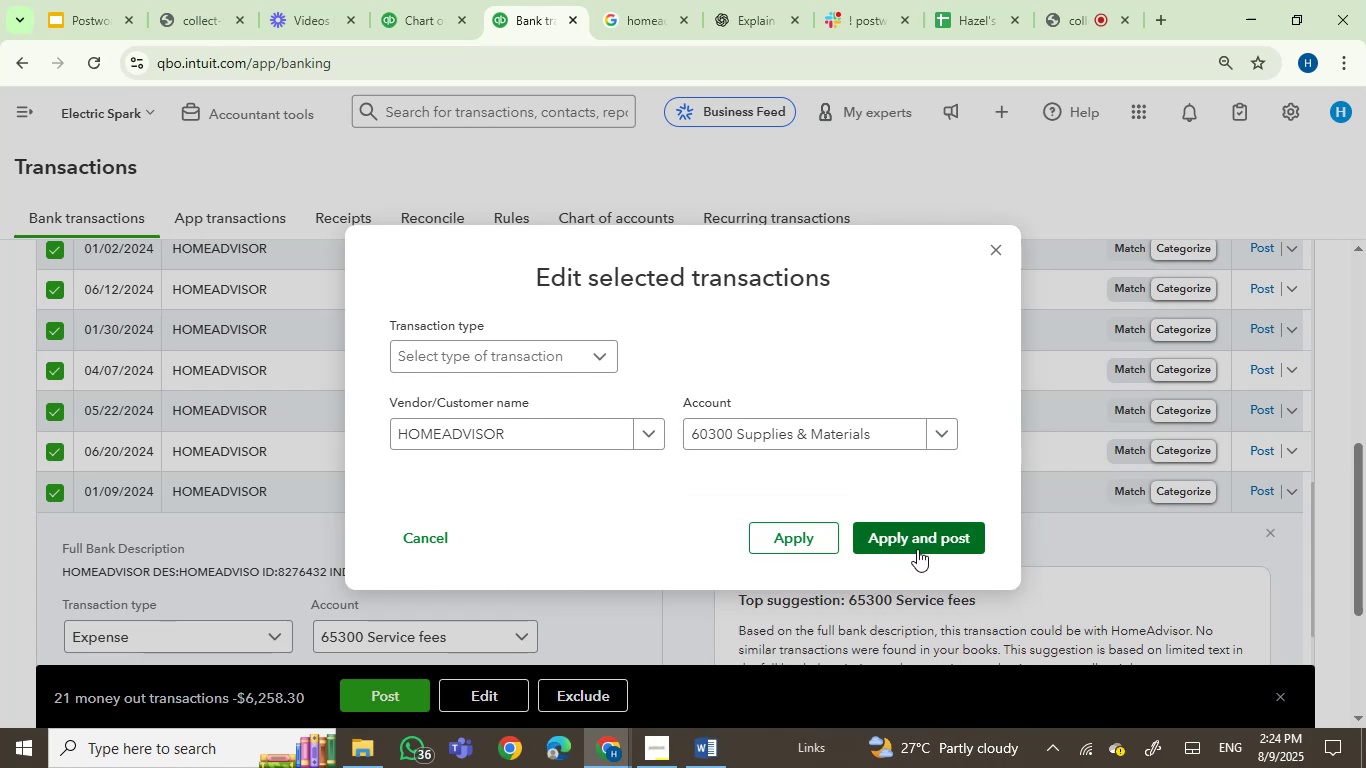 
left_click([926, 533])
 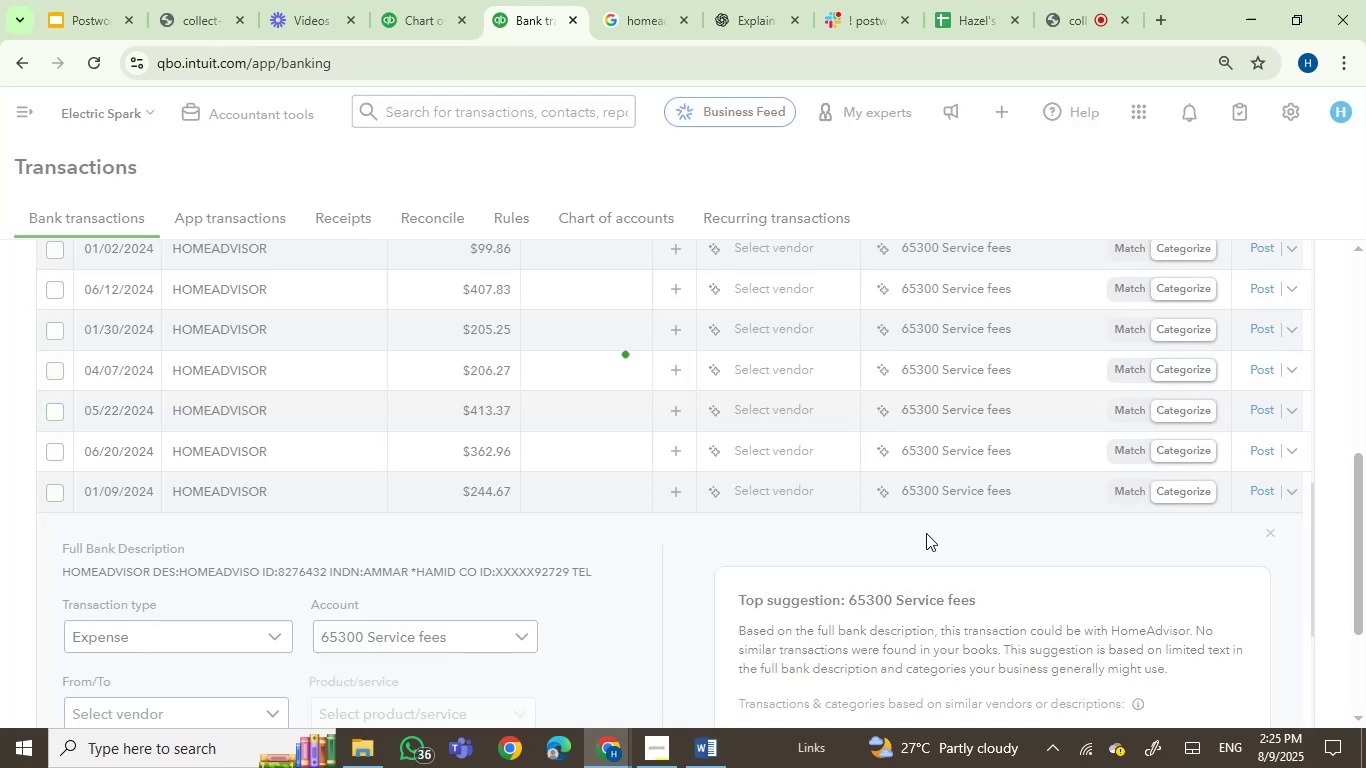 
wait(7.08)
 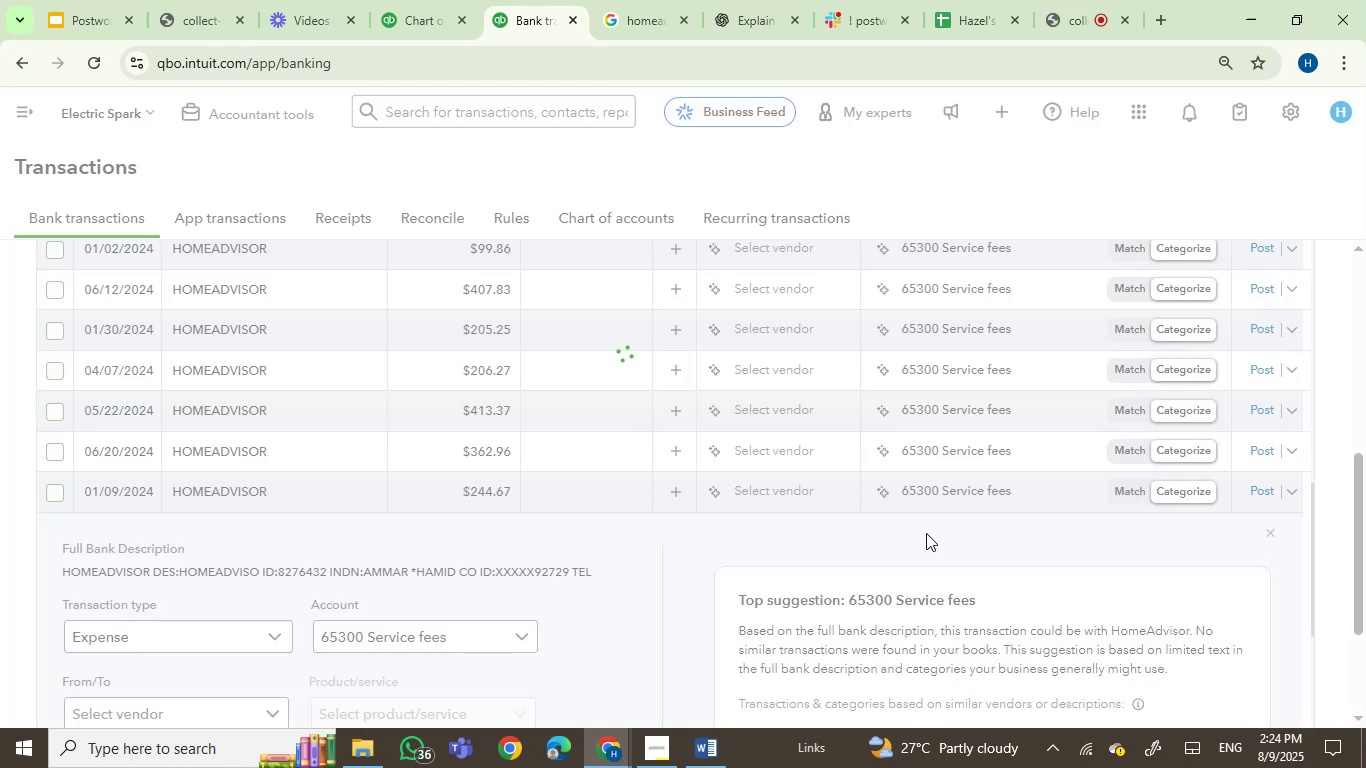 
left_click([1053, 14])
 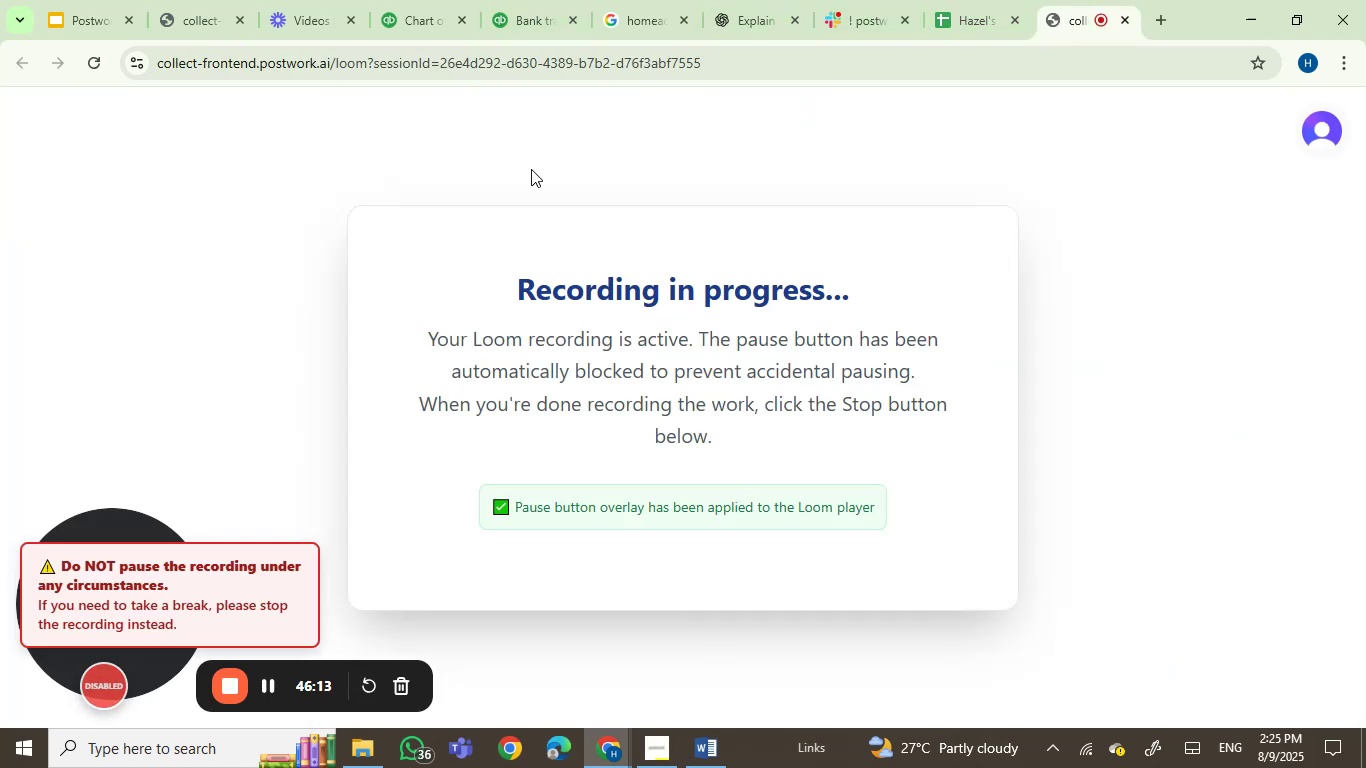 
left_click([406, 0])
 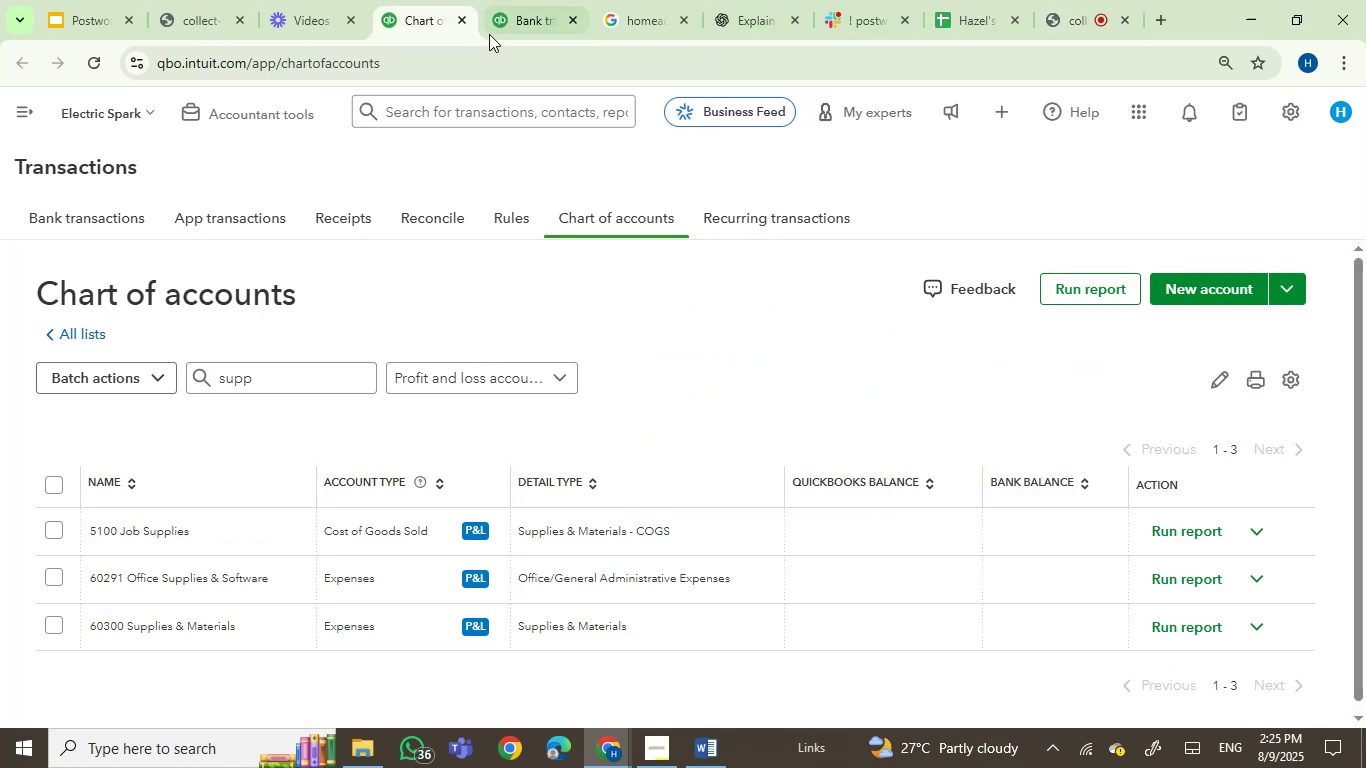 
left_click([514, 9])
 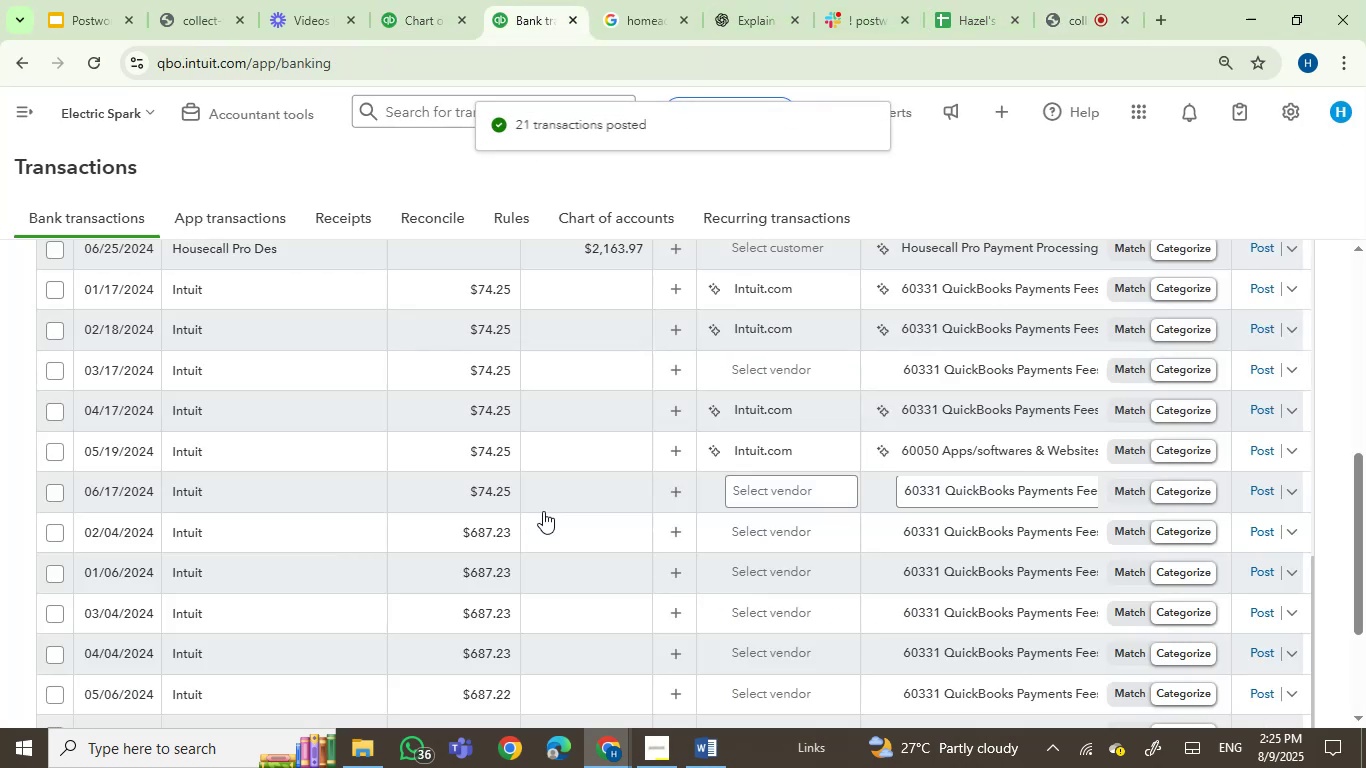 
scroll: coordinate [490, 525], scroll_direction: down, amount: 1.0
 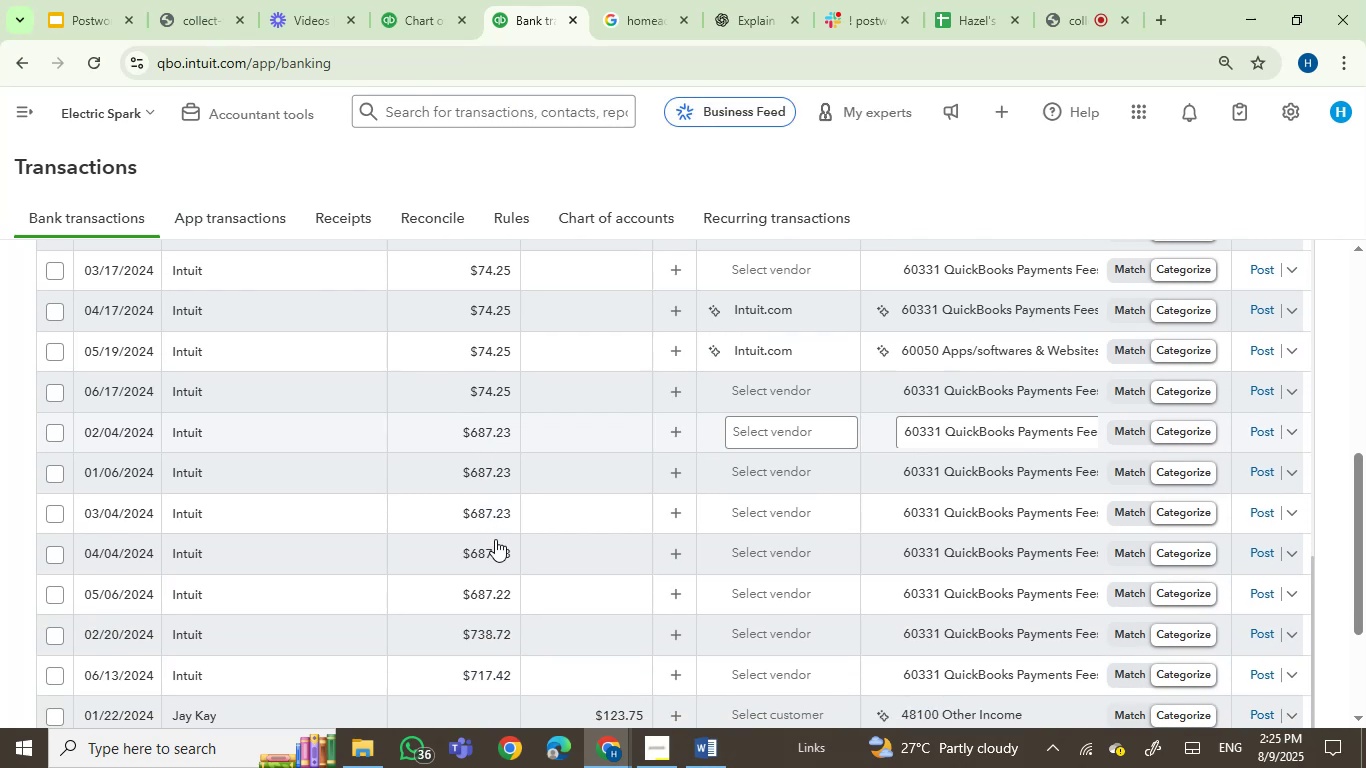 
scroll: coordinate [495, 539], scroll_direction: up, amount: 3.0
 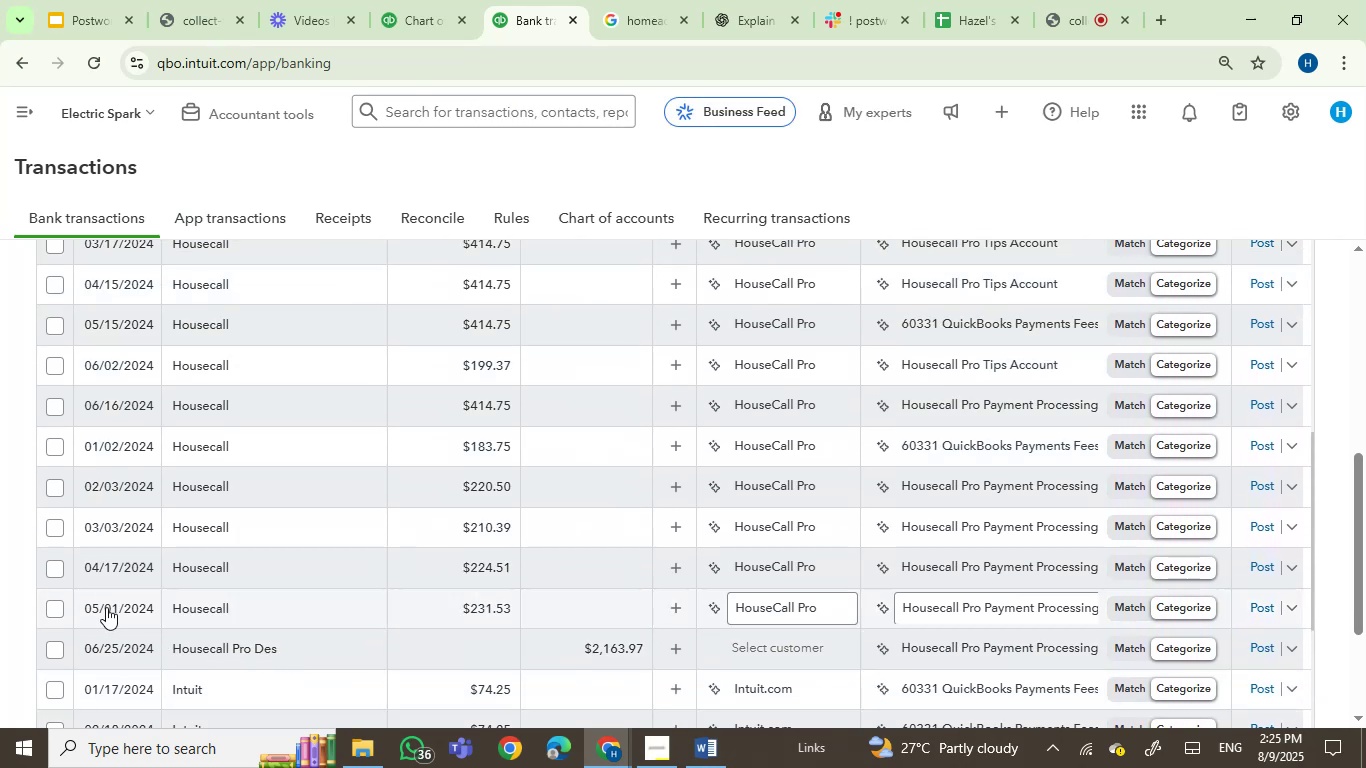 
left_click([52, 608])
 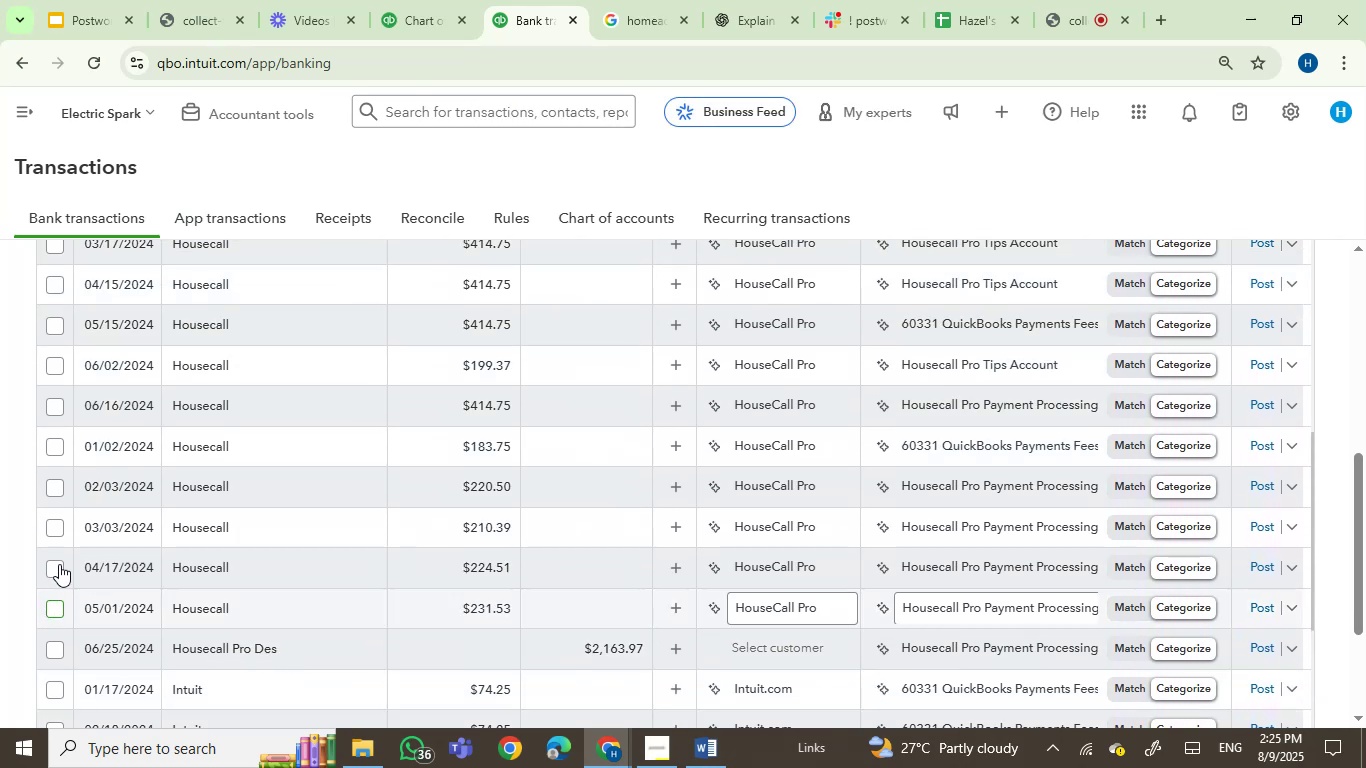 
left_click([59, 564])
 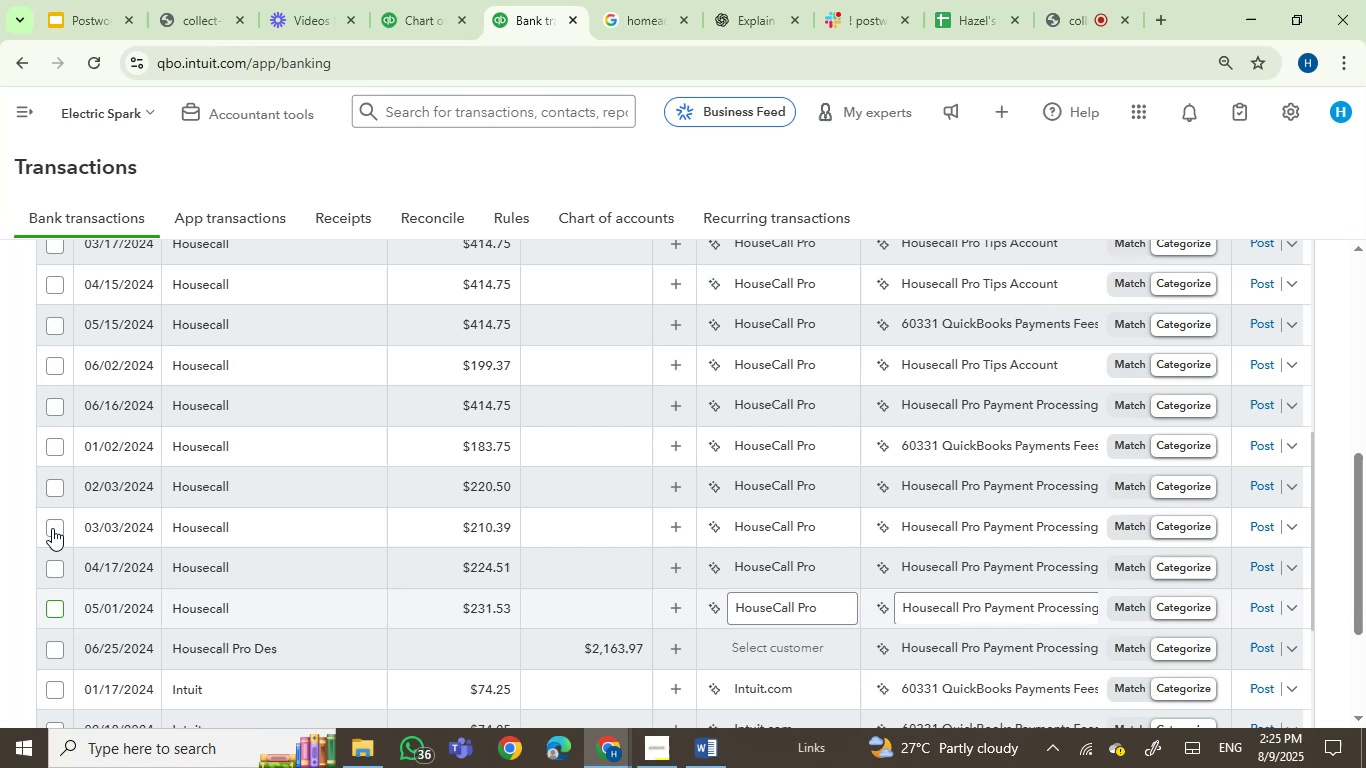 
left_click([55, 526])
 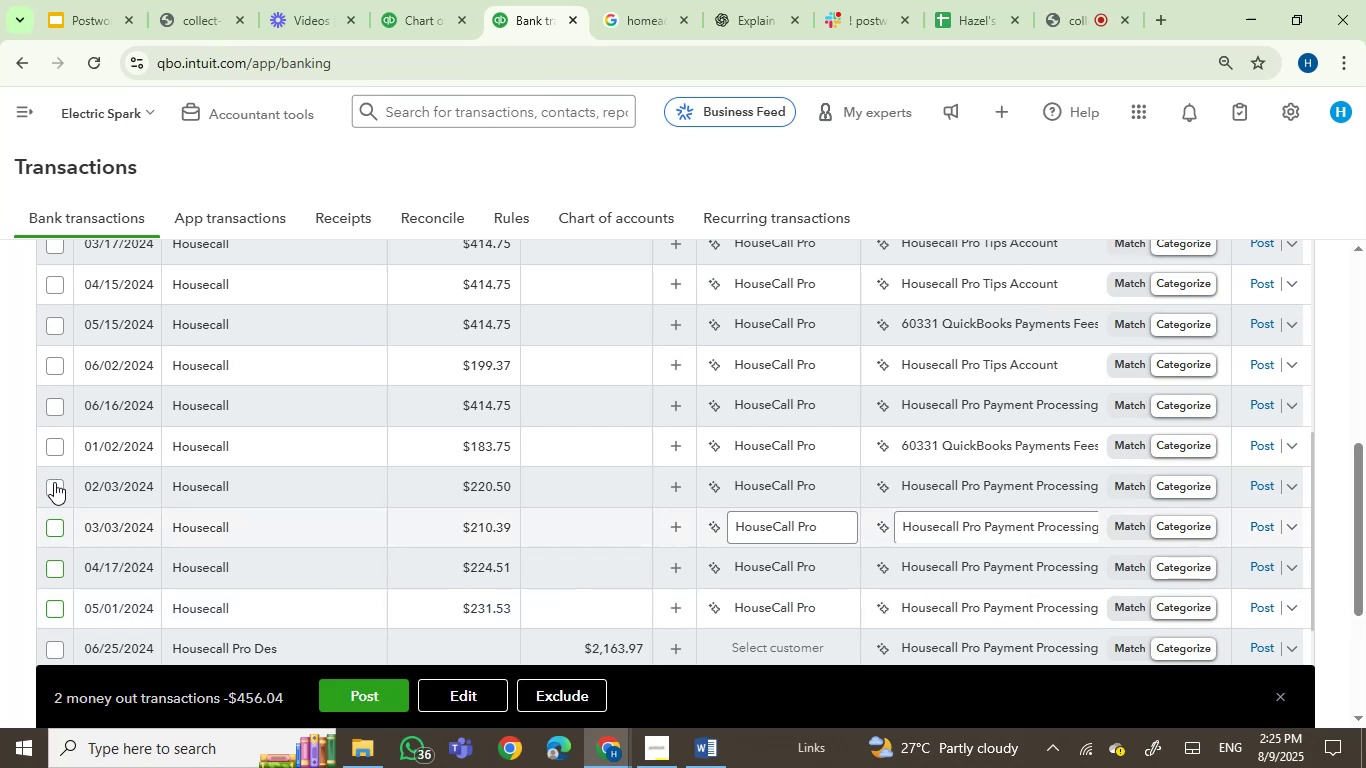 
left_click([53, 483])
 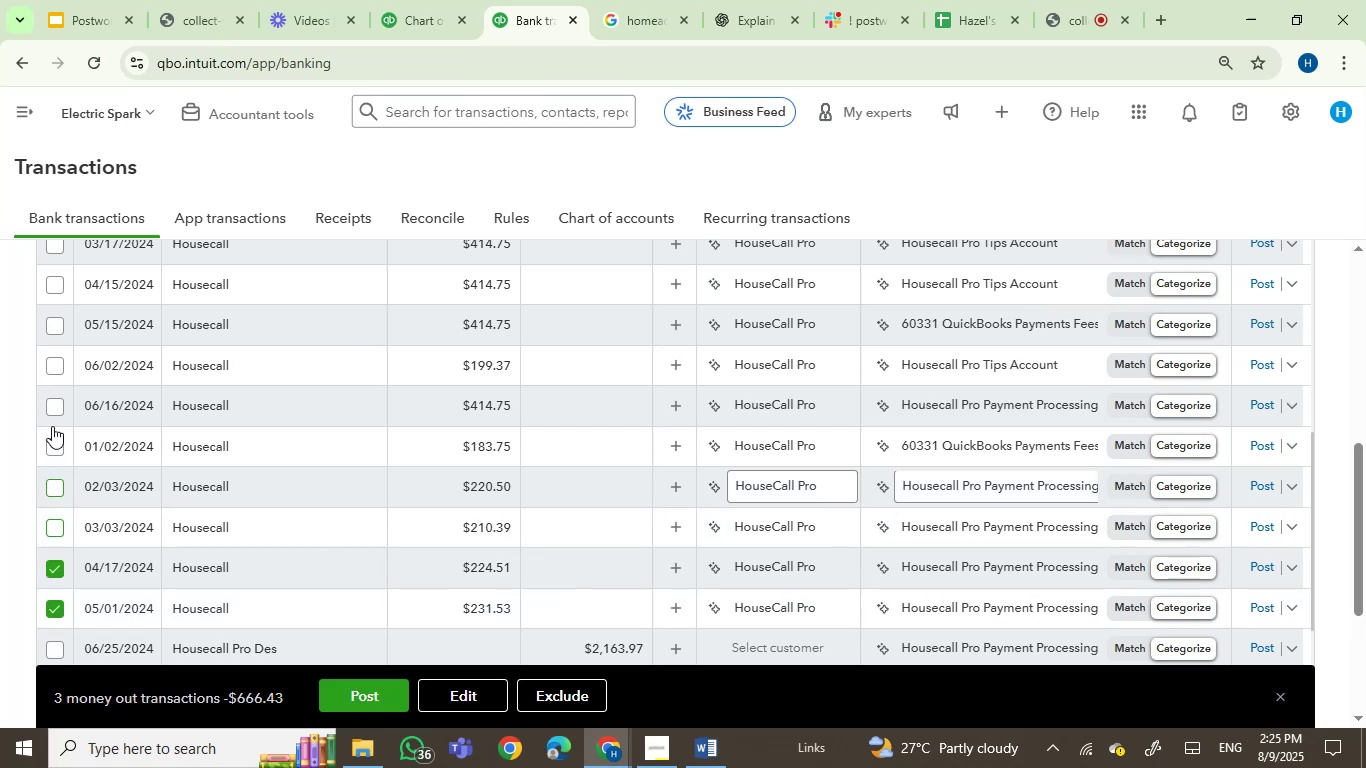 
double_click([53, 405])
 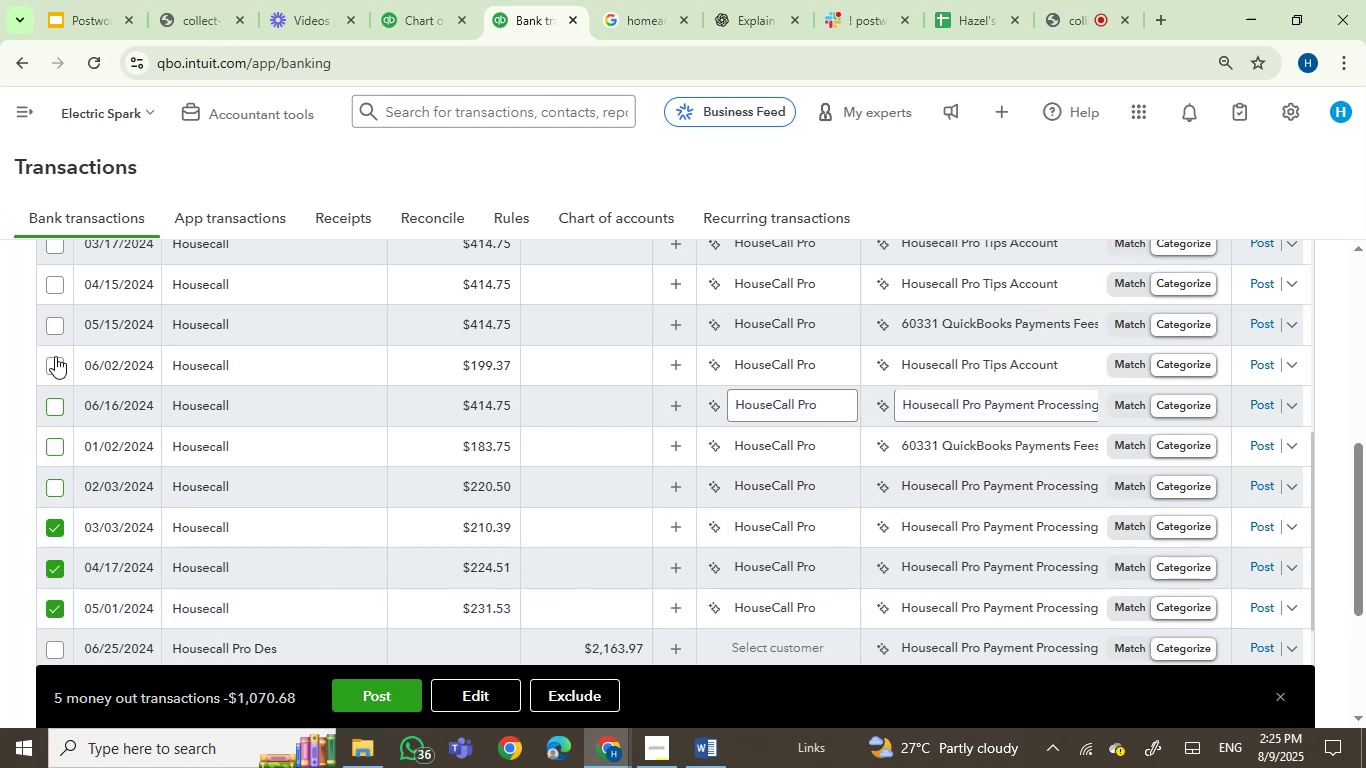 
left_click([55, 359])
 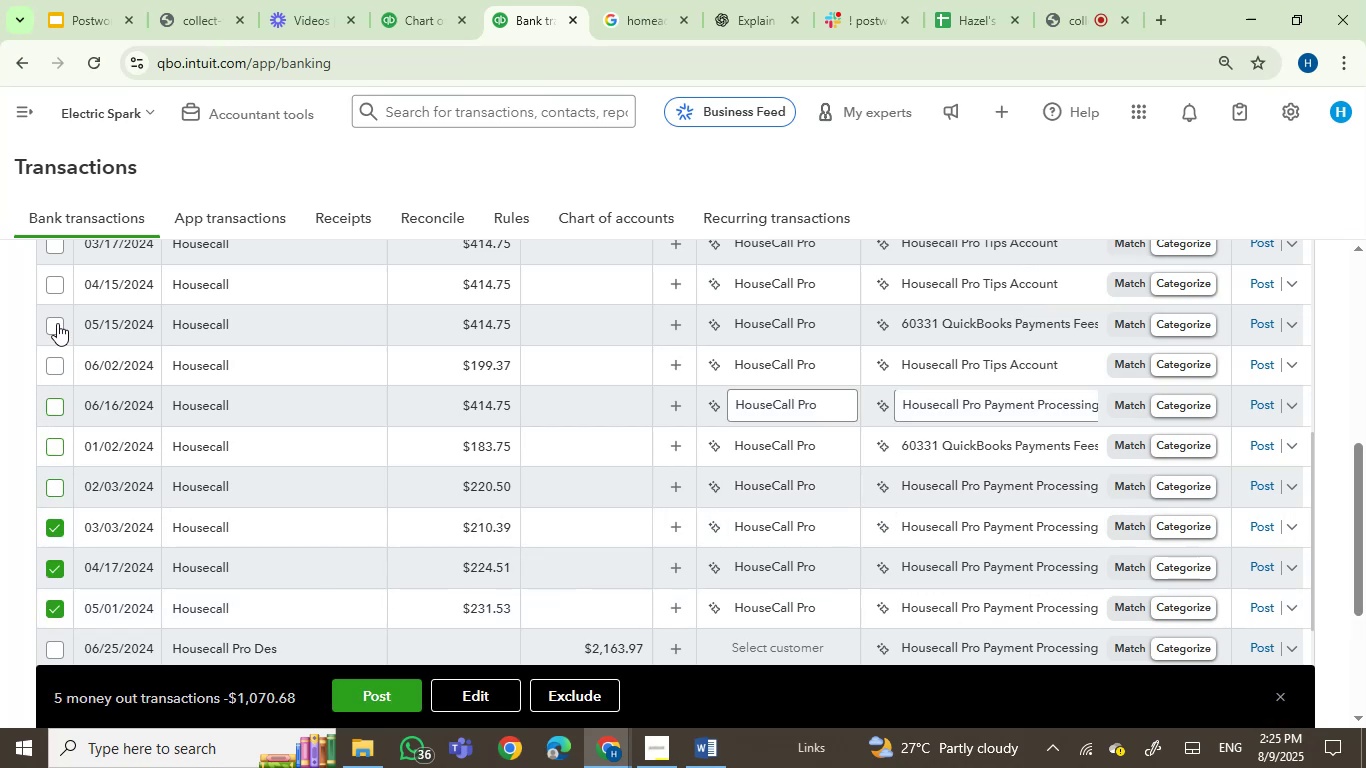 
left_click([57, 320])
 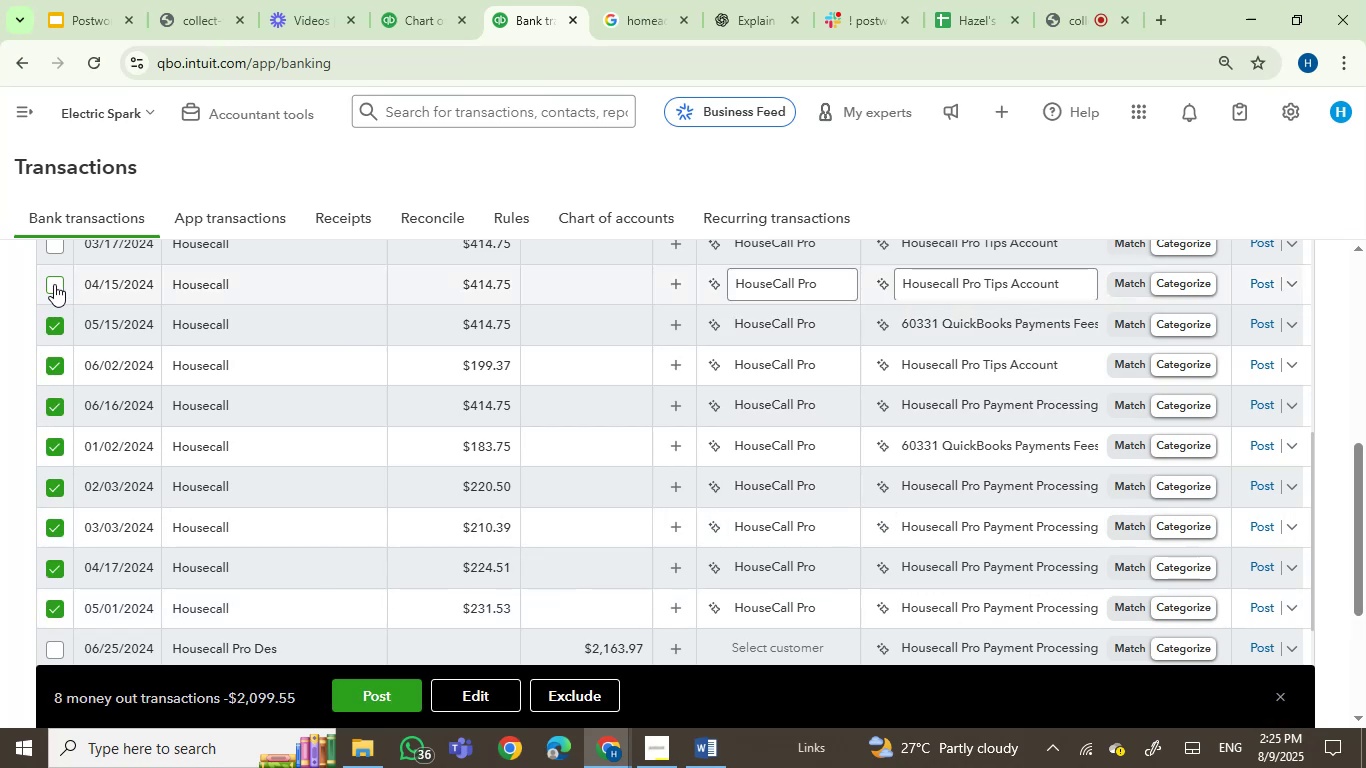 
left_click([53, 283])
 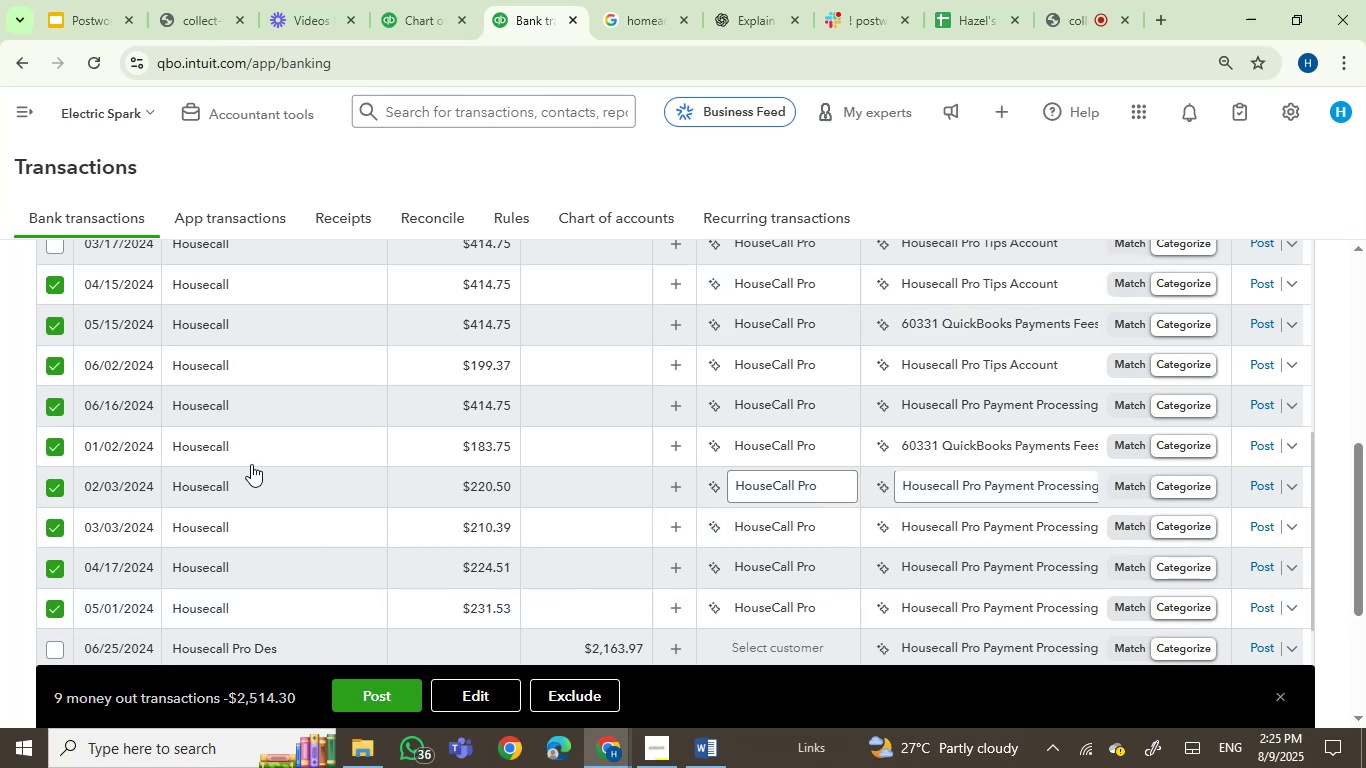 
left_click([245, 443])
 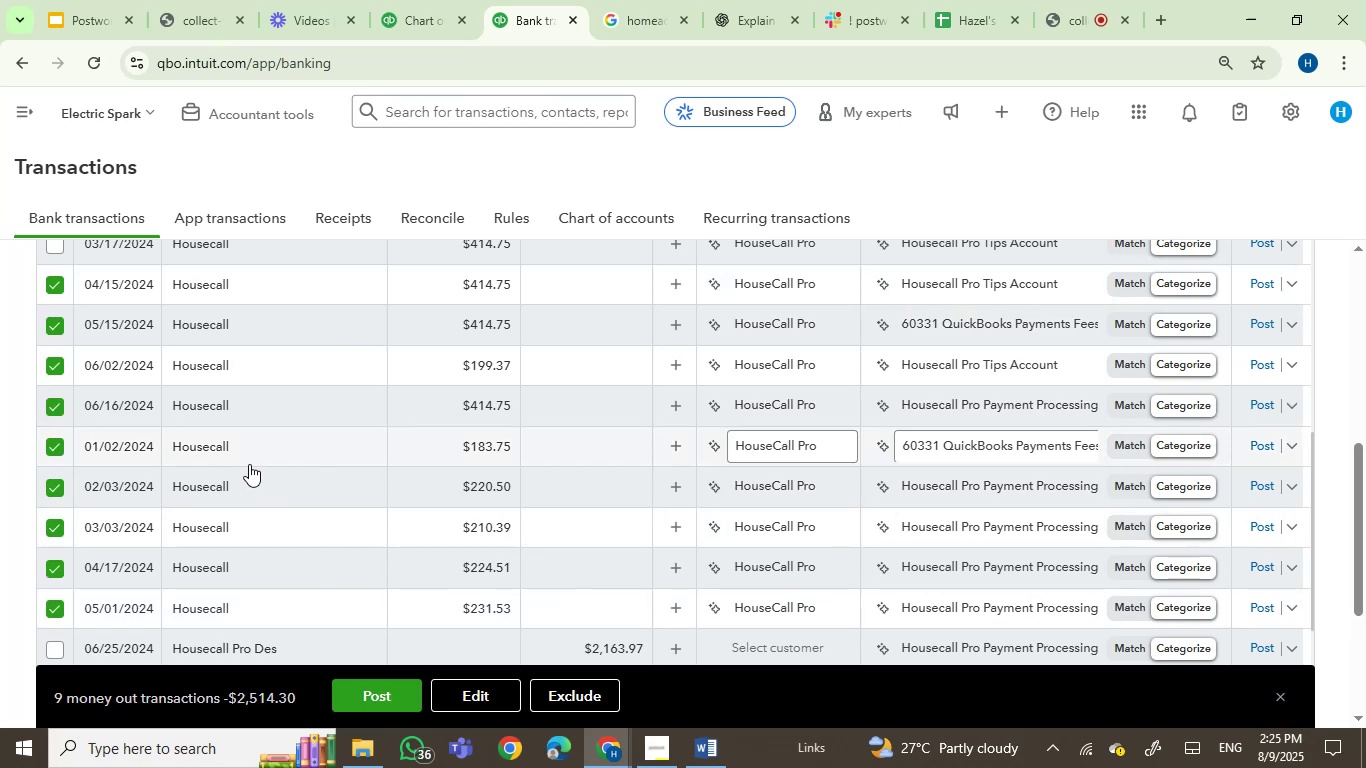 
mouse_move([316, 561])
 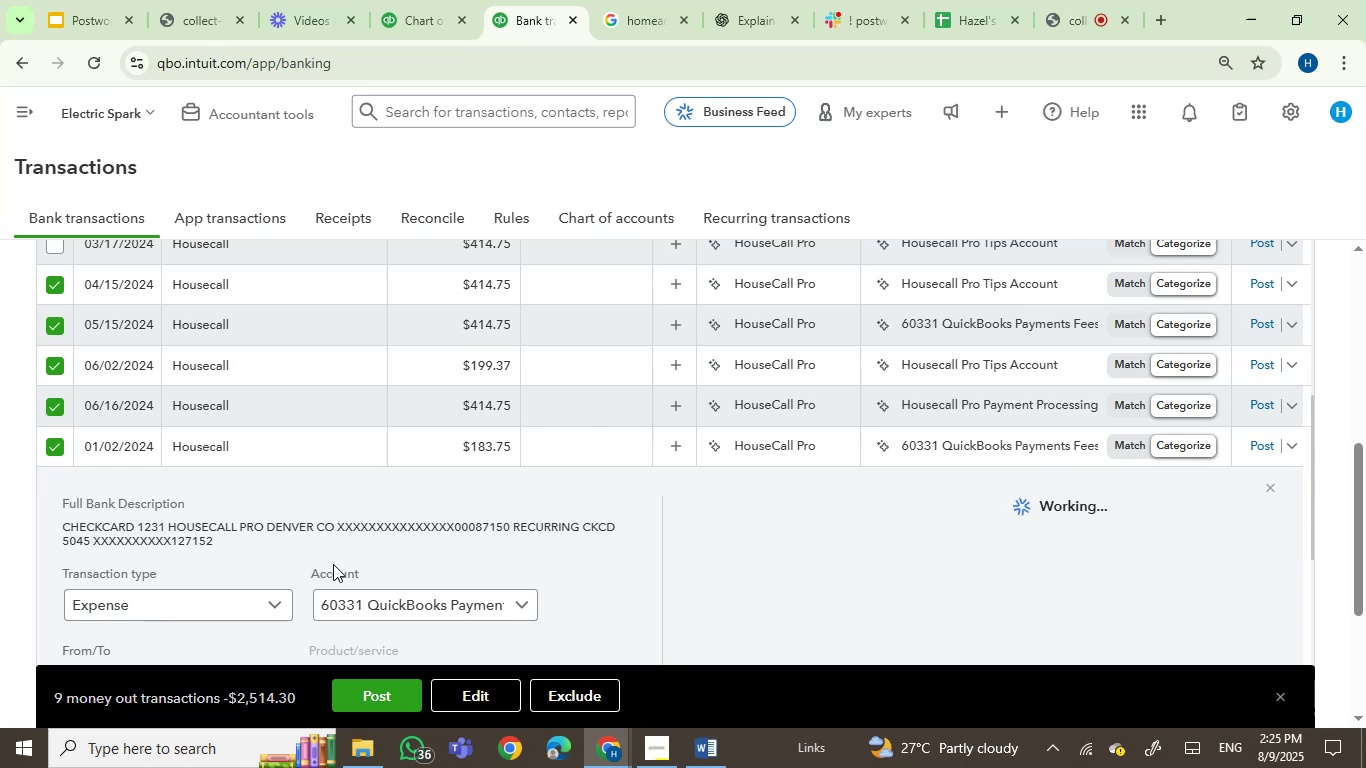 
scroll: coordinate [333, 564], scroll_direction: up, amount: 4.0
 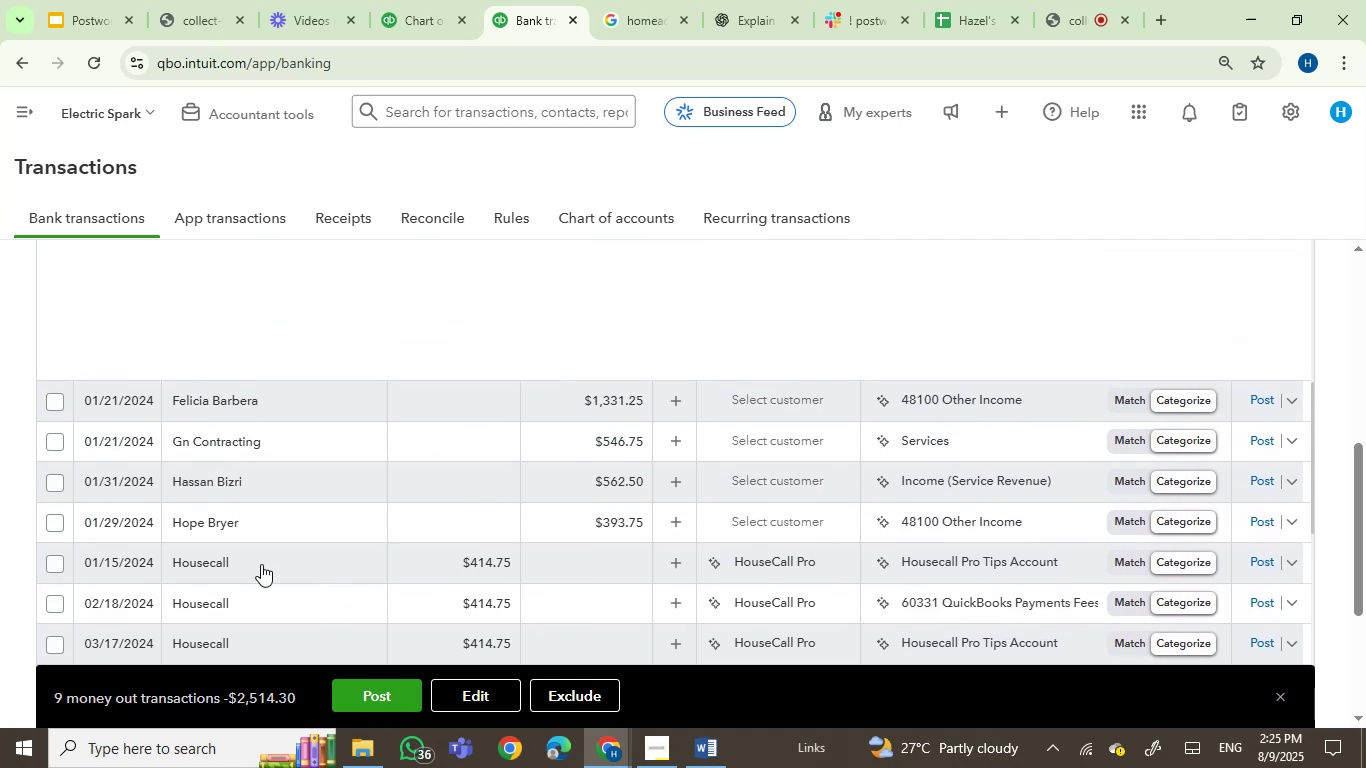 
scroll: coordinate [261, 564], scroll_direction: down, amount: 2.0
 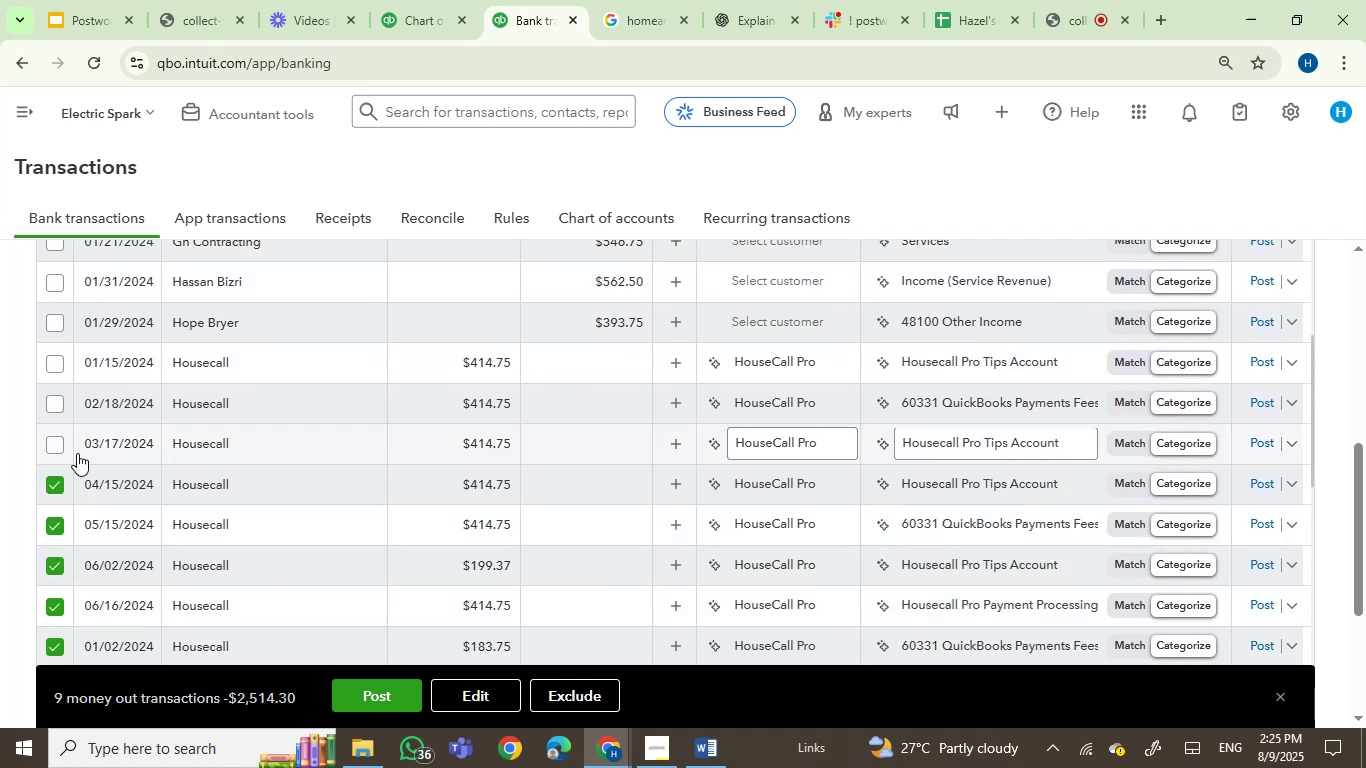 
left_click([51, 442])
 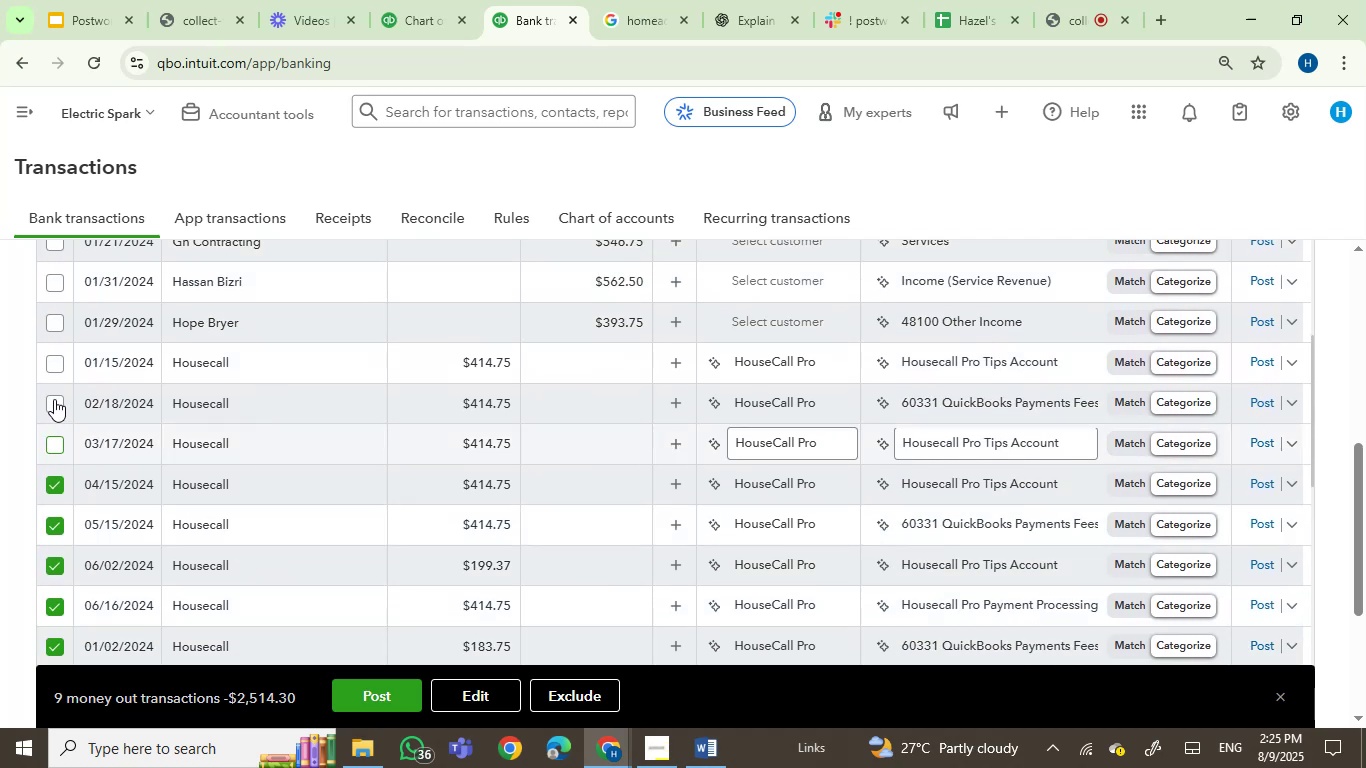 
left_click([54, 398])
 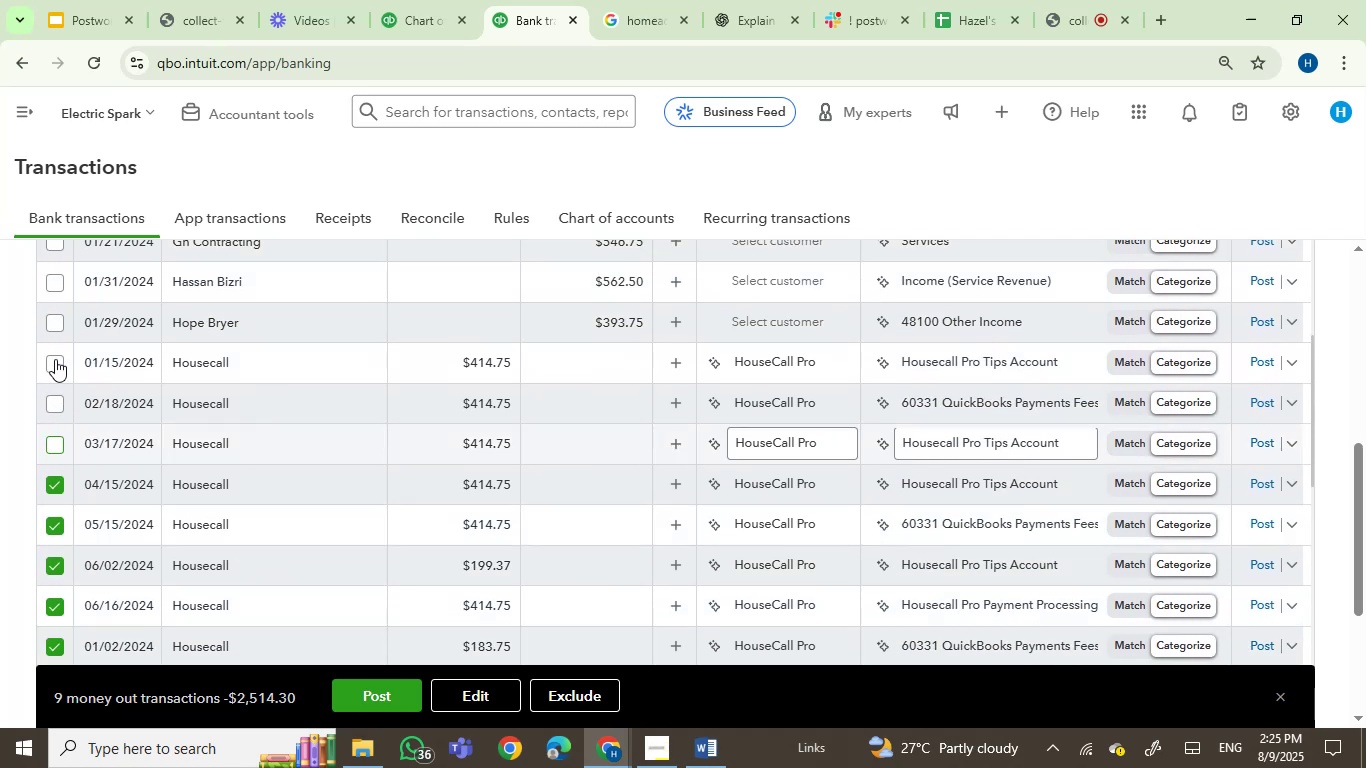 
left_click([51, 359])
 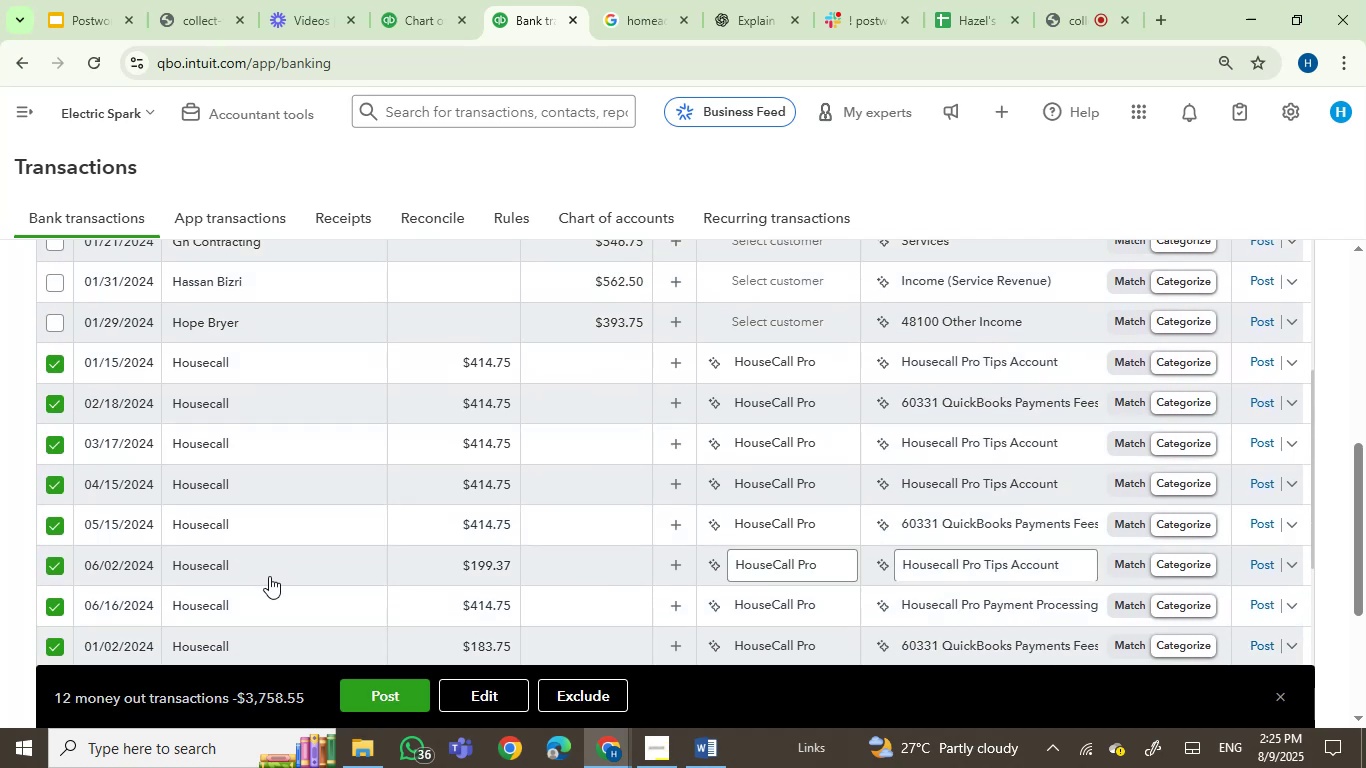 
wait(9.57)
 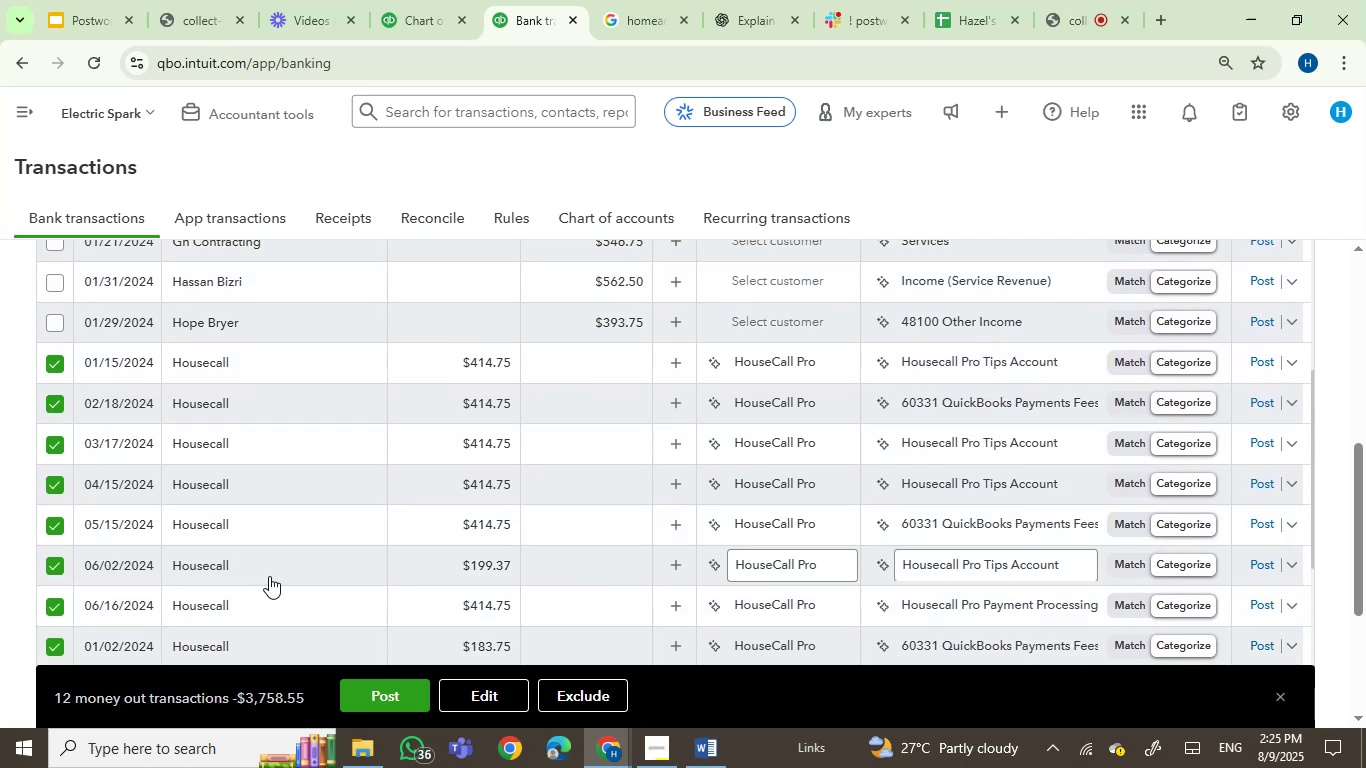 
left_click([492, 689])
 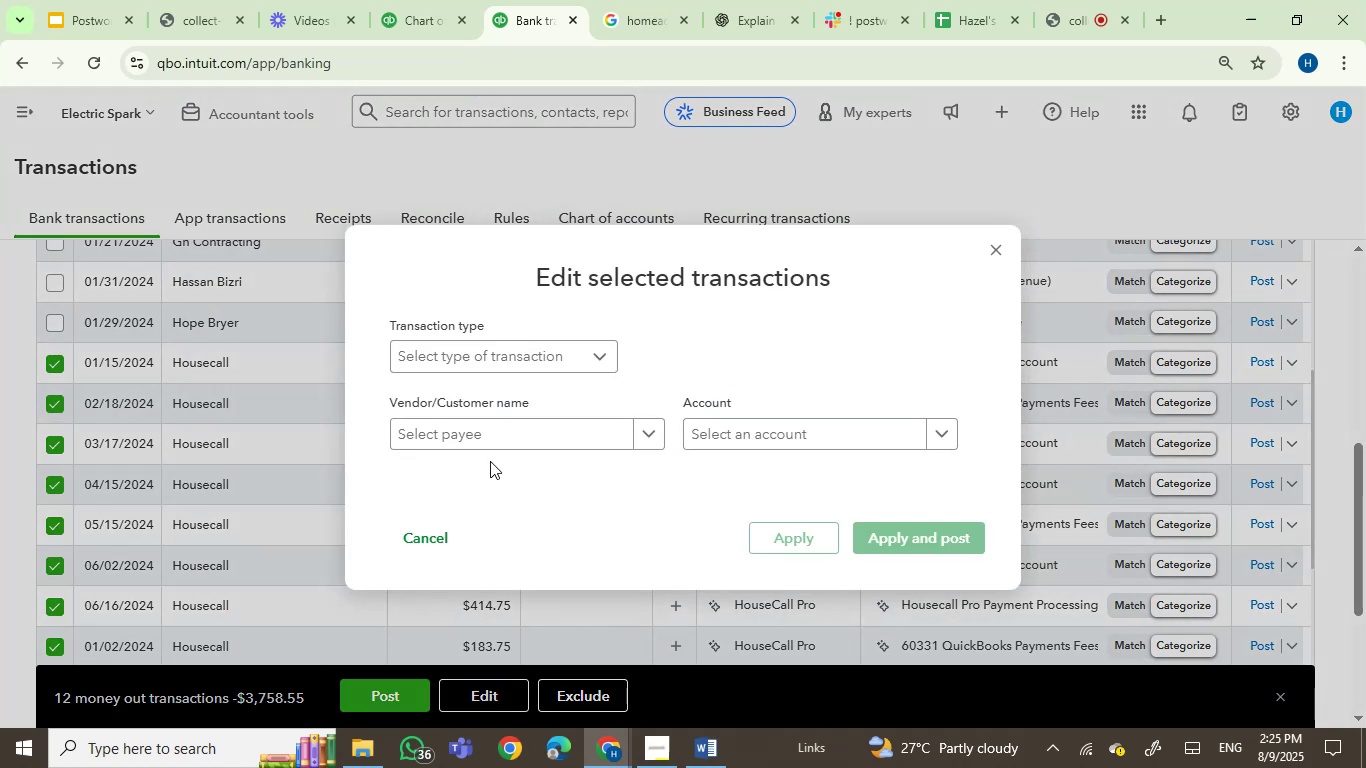 
left_click([495, 432])
 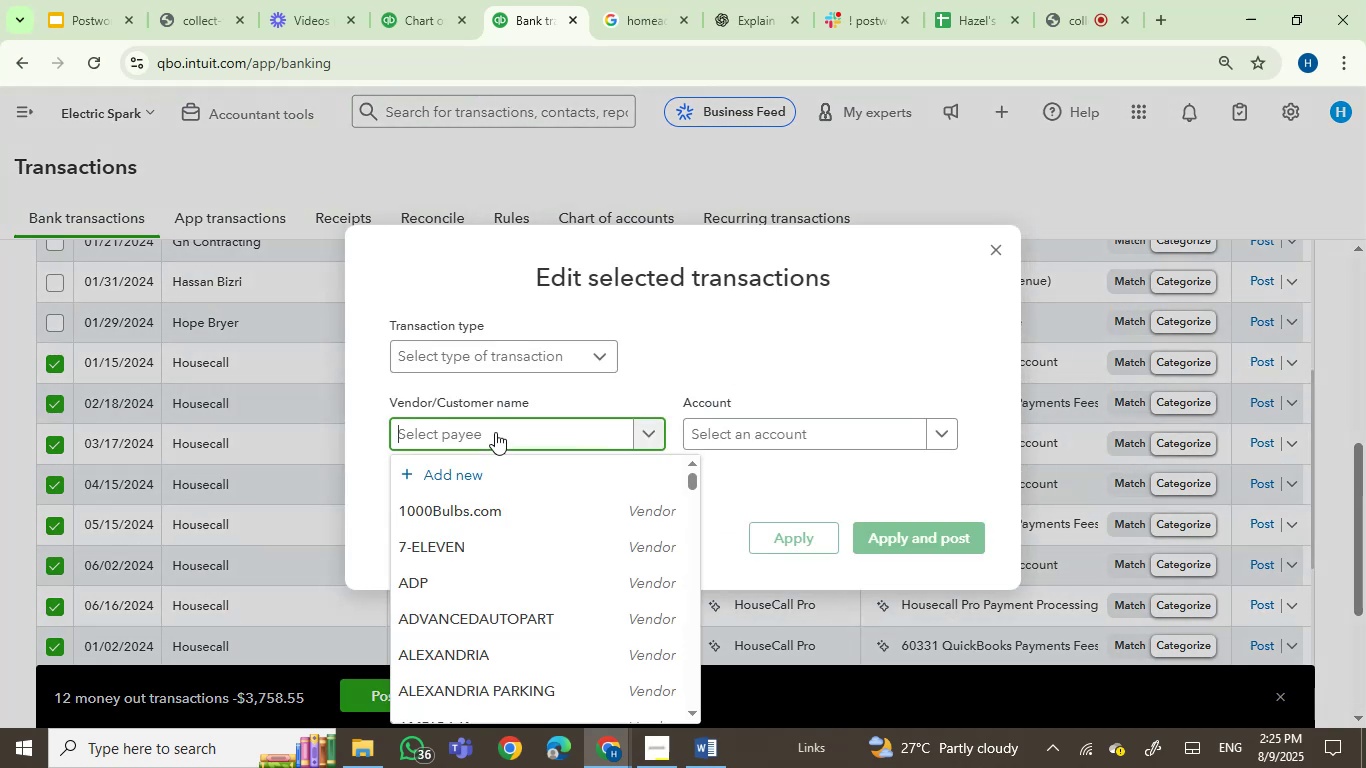 
type(hou)
 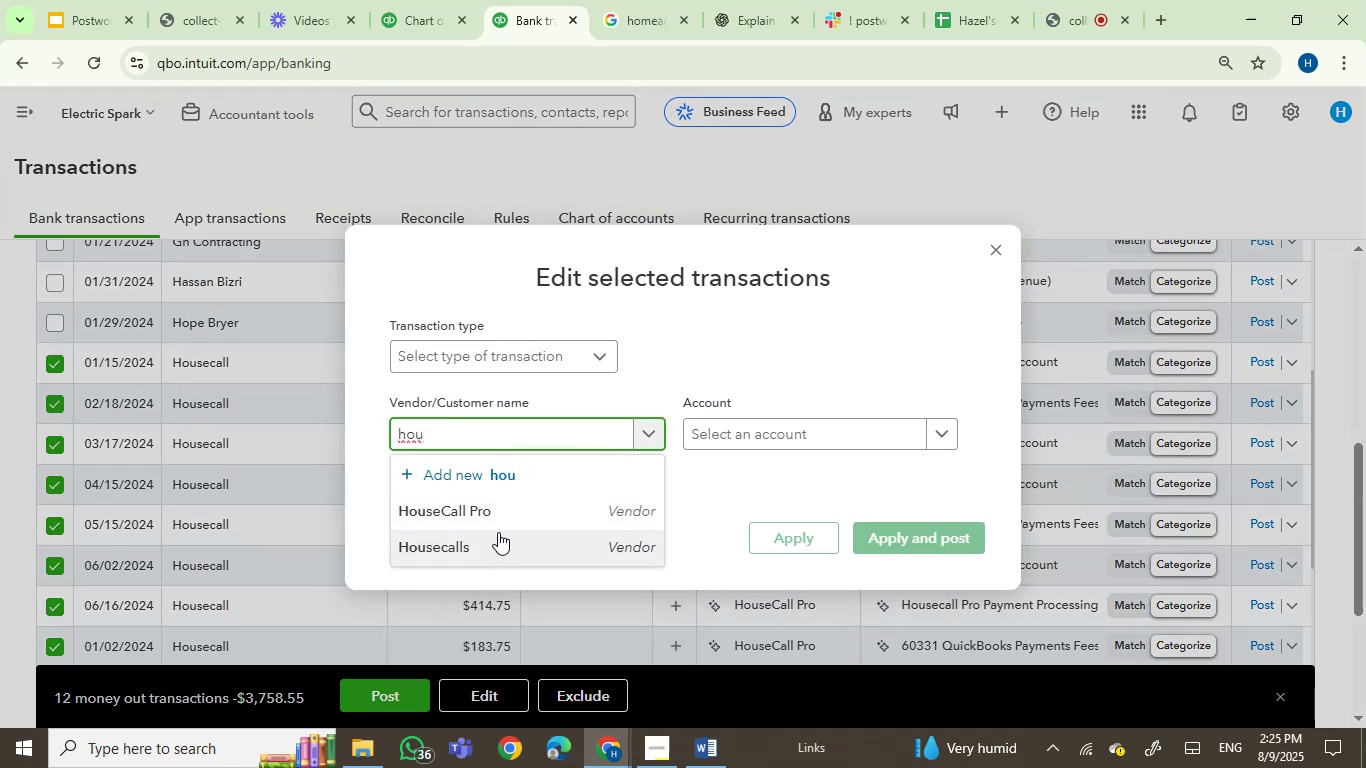 
left_click([493, 513])
 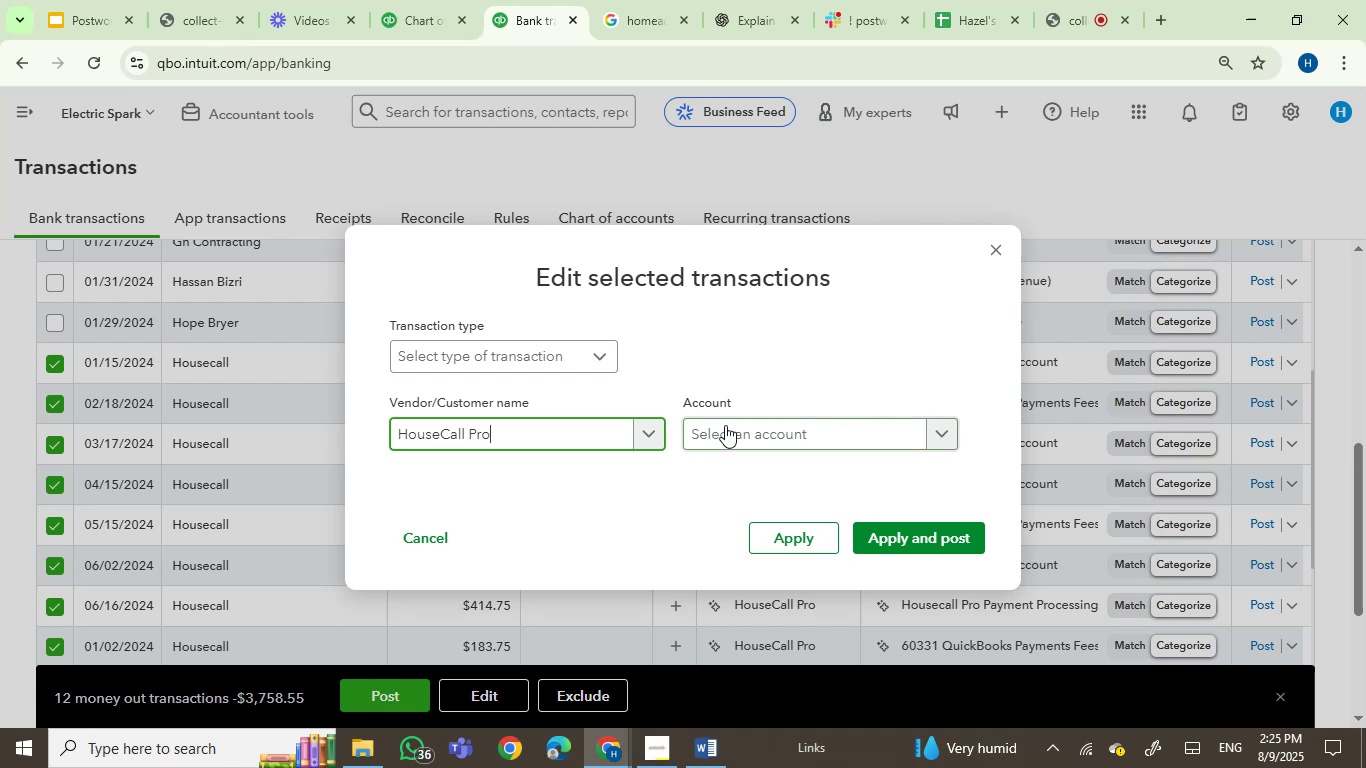 
left_click([732, 427])
 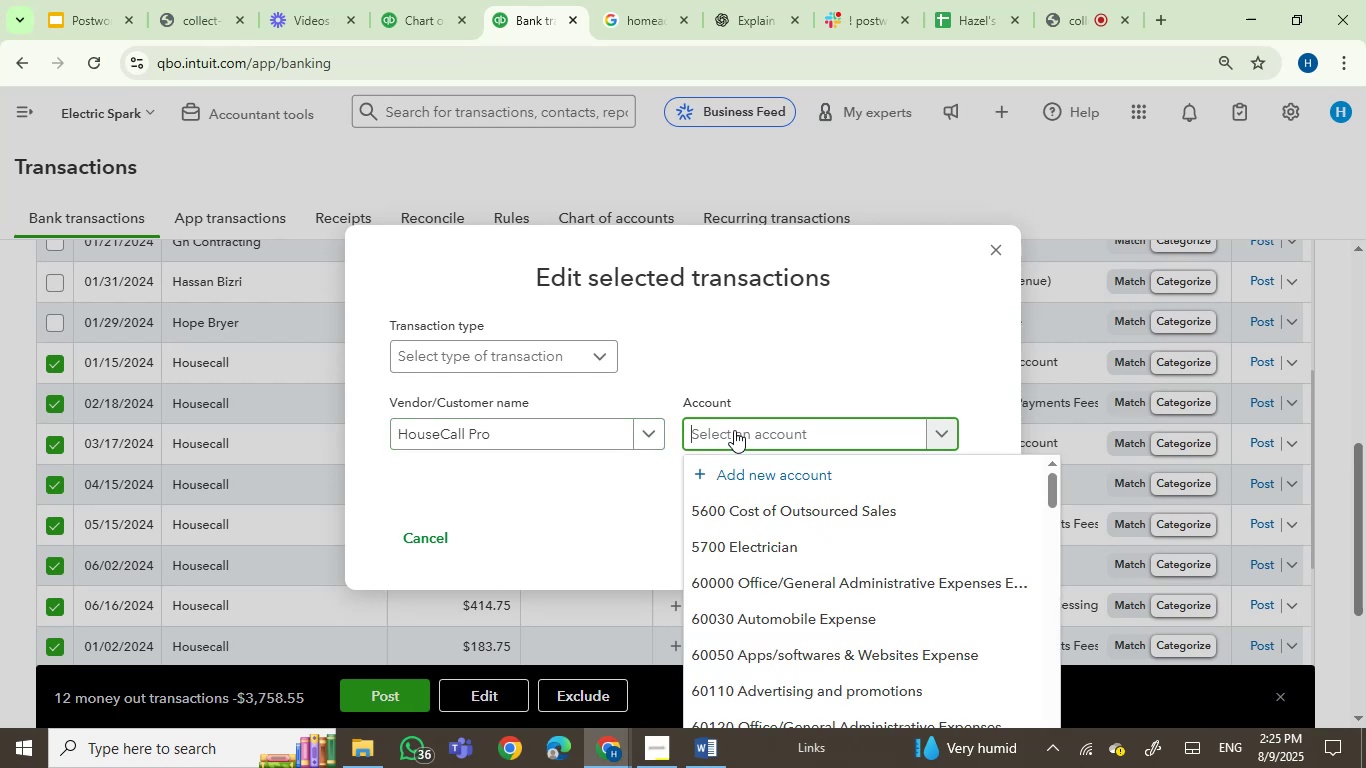 
type(merch)
 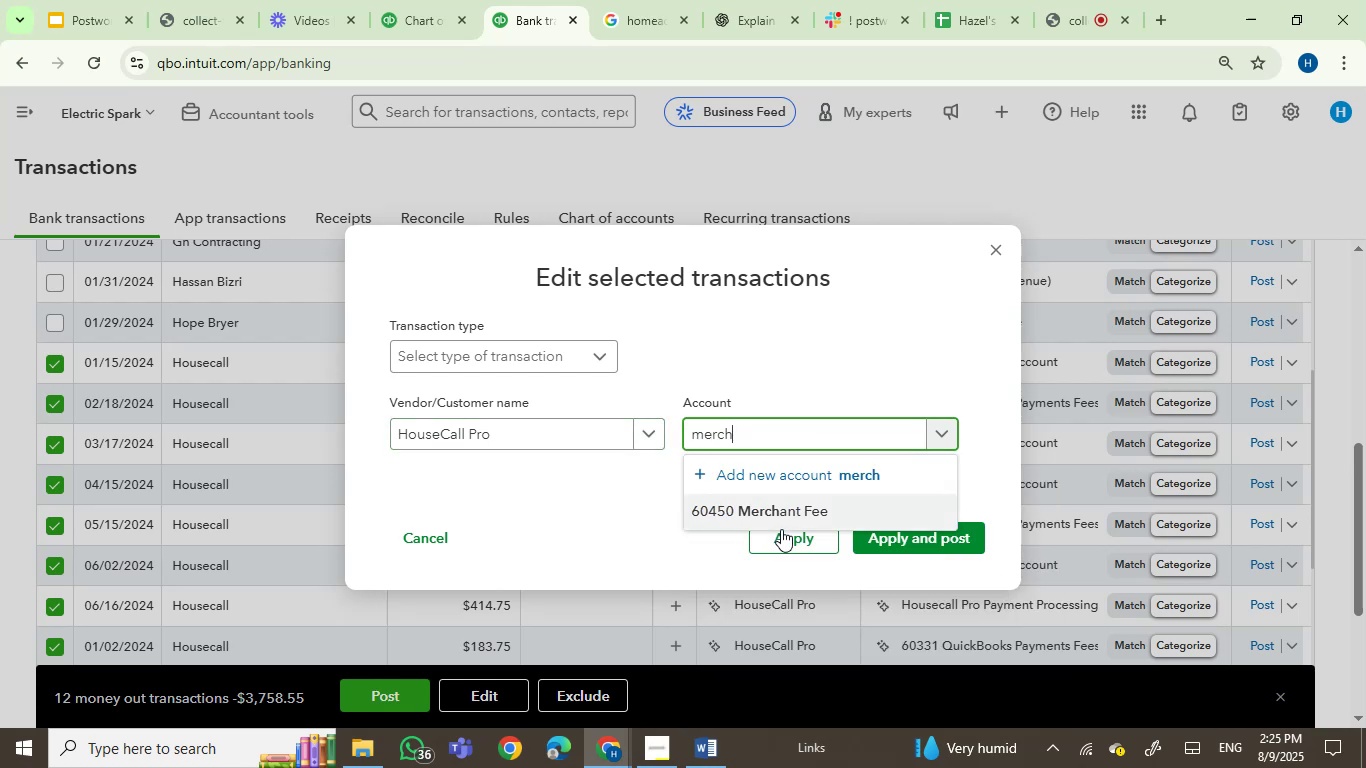 
left_click([794, 507])
 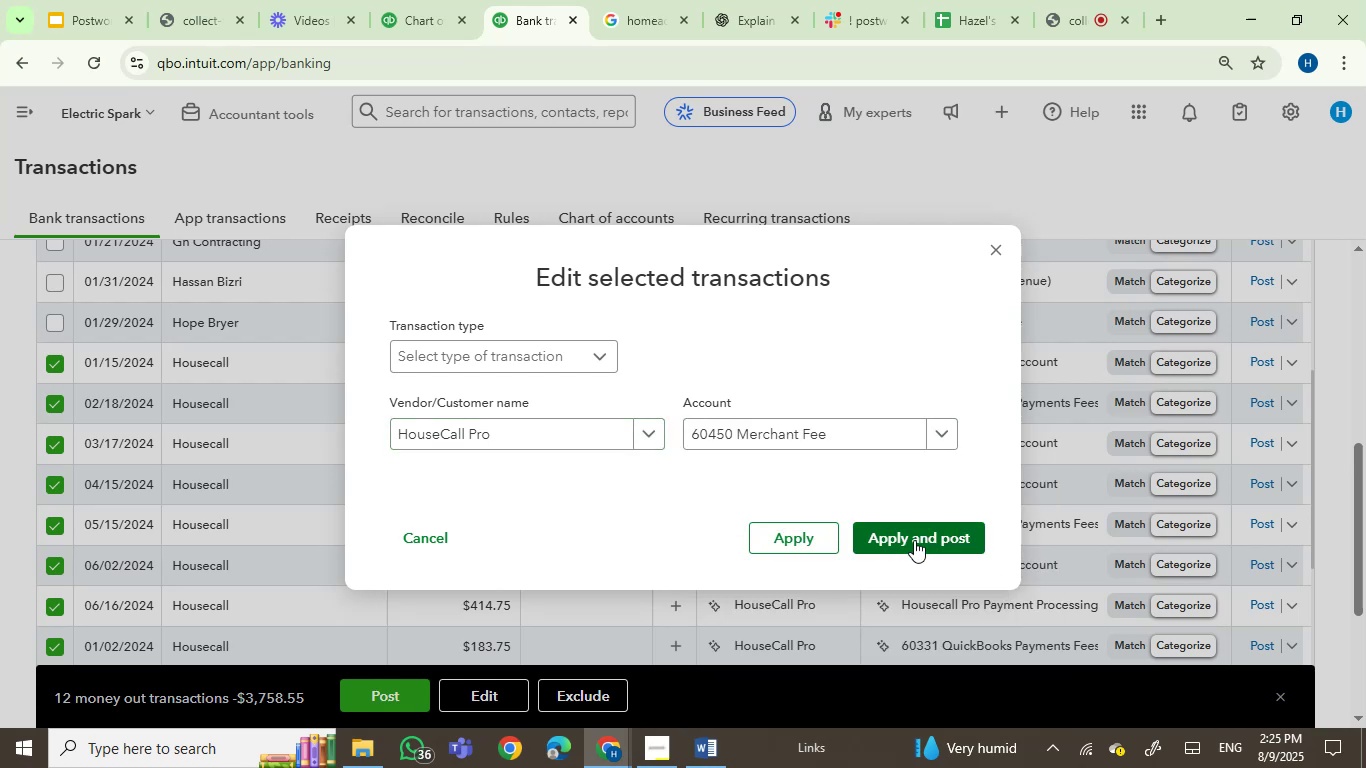 
left_click([914, 540])
 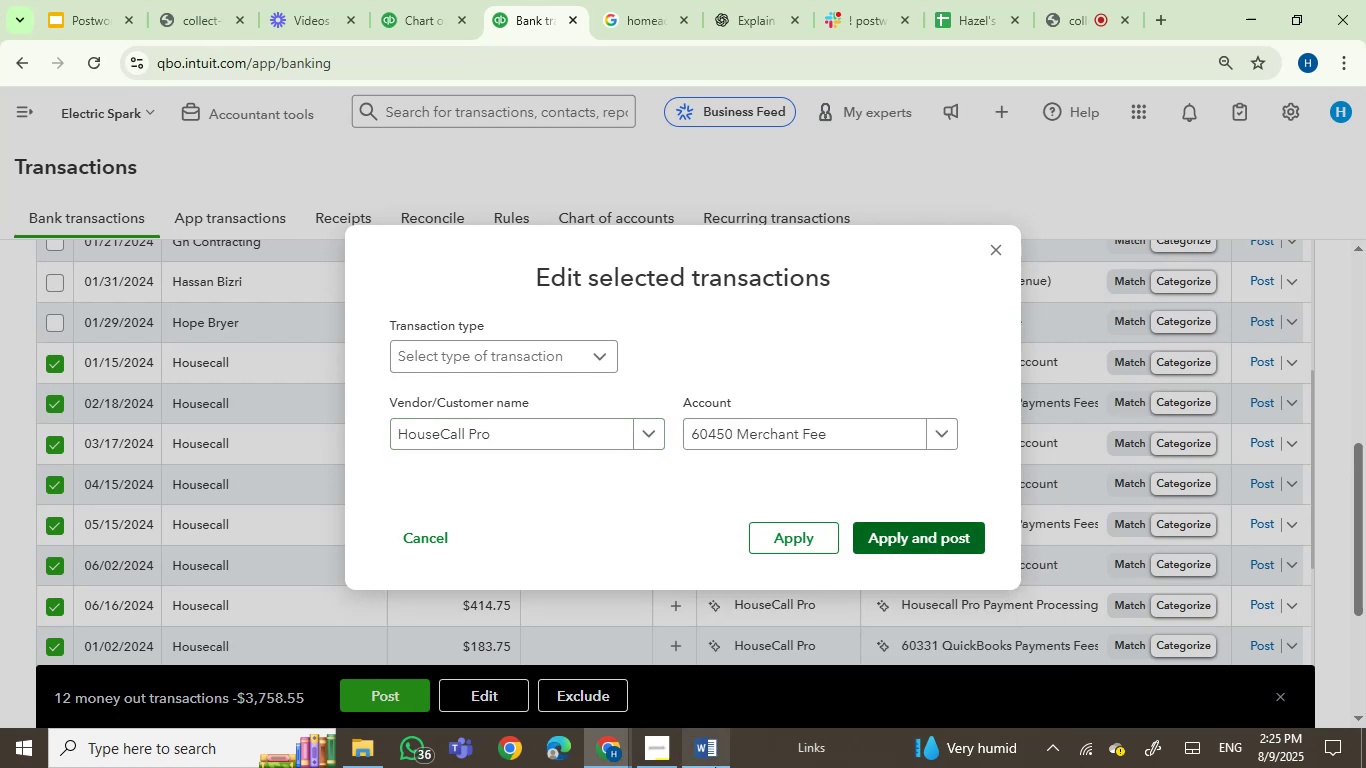 
left_click([717, 766])
 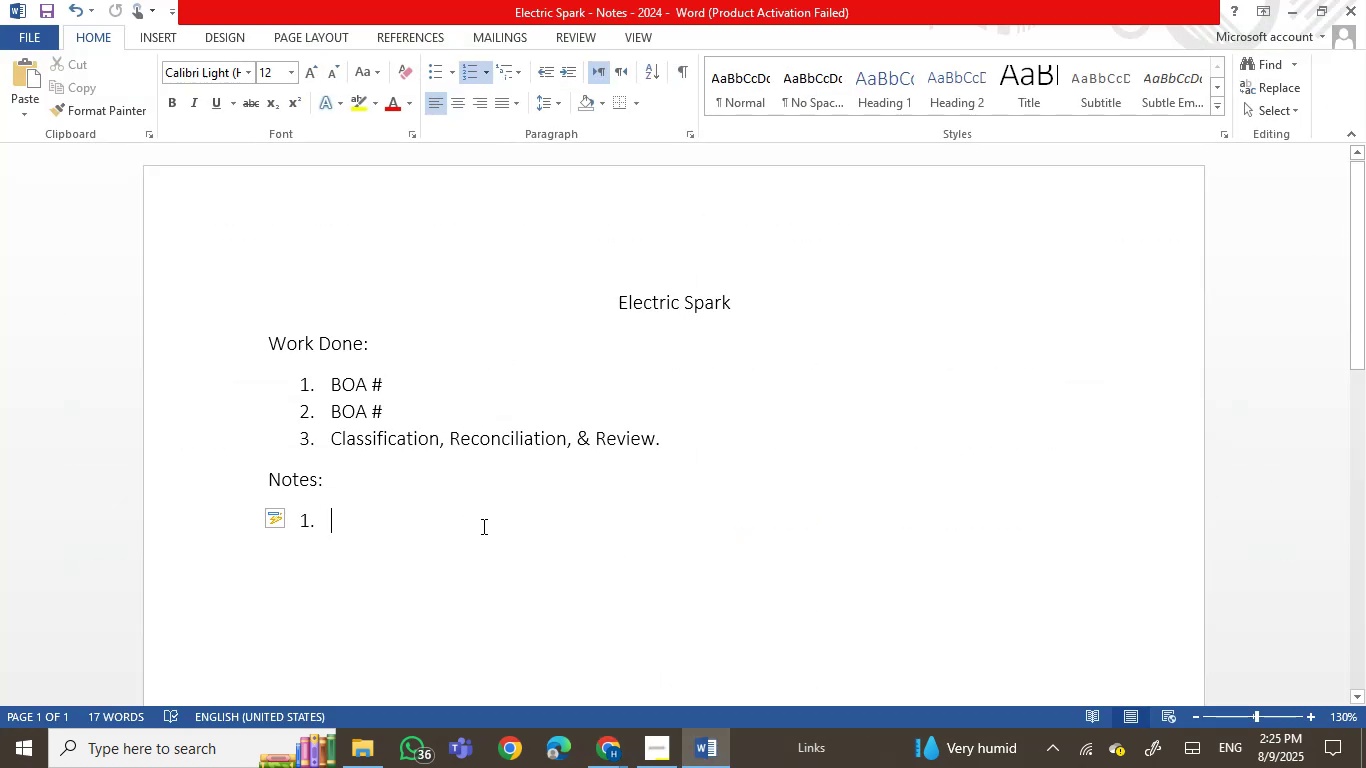 
key(Control+V)
 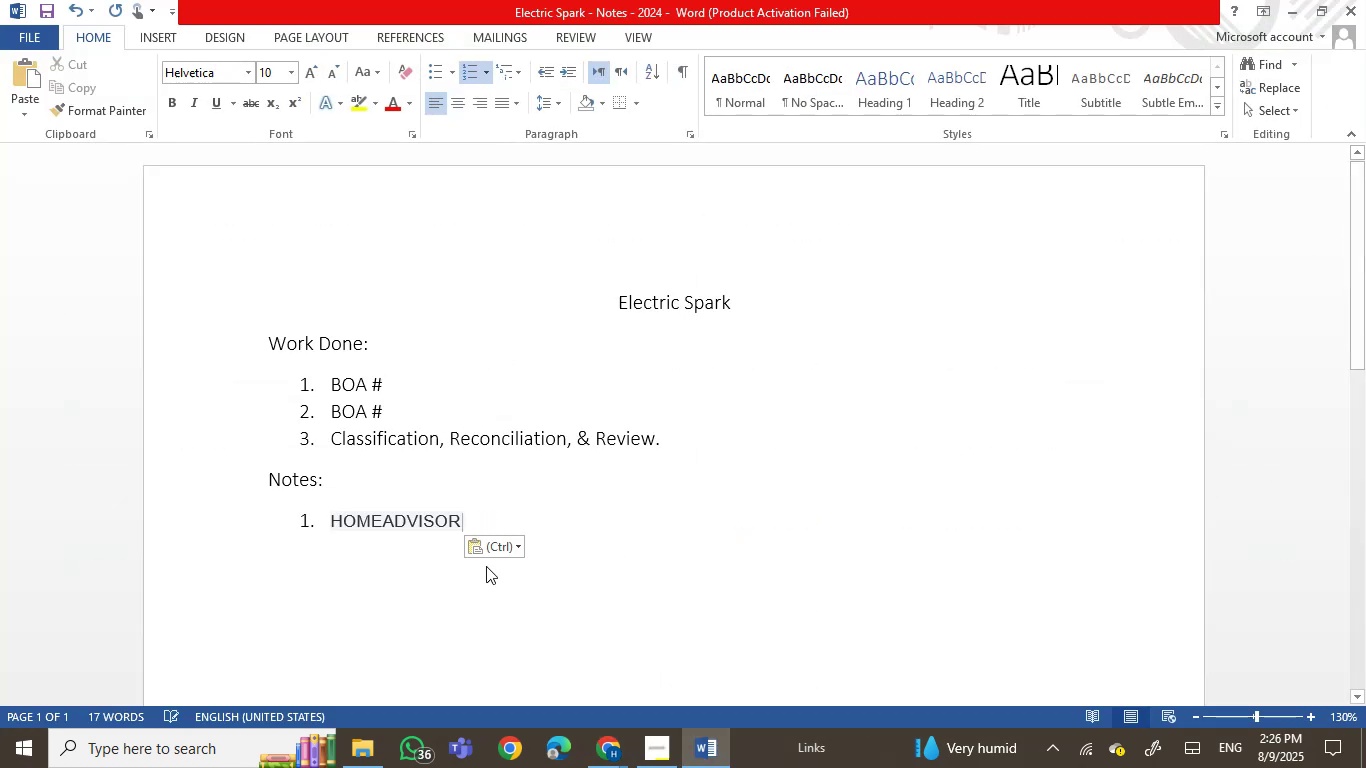 
key(Space)
 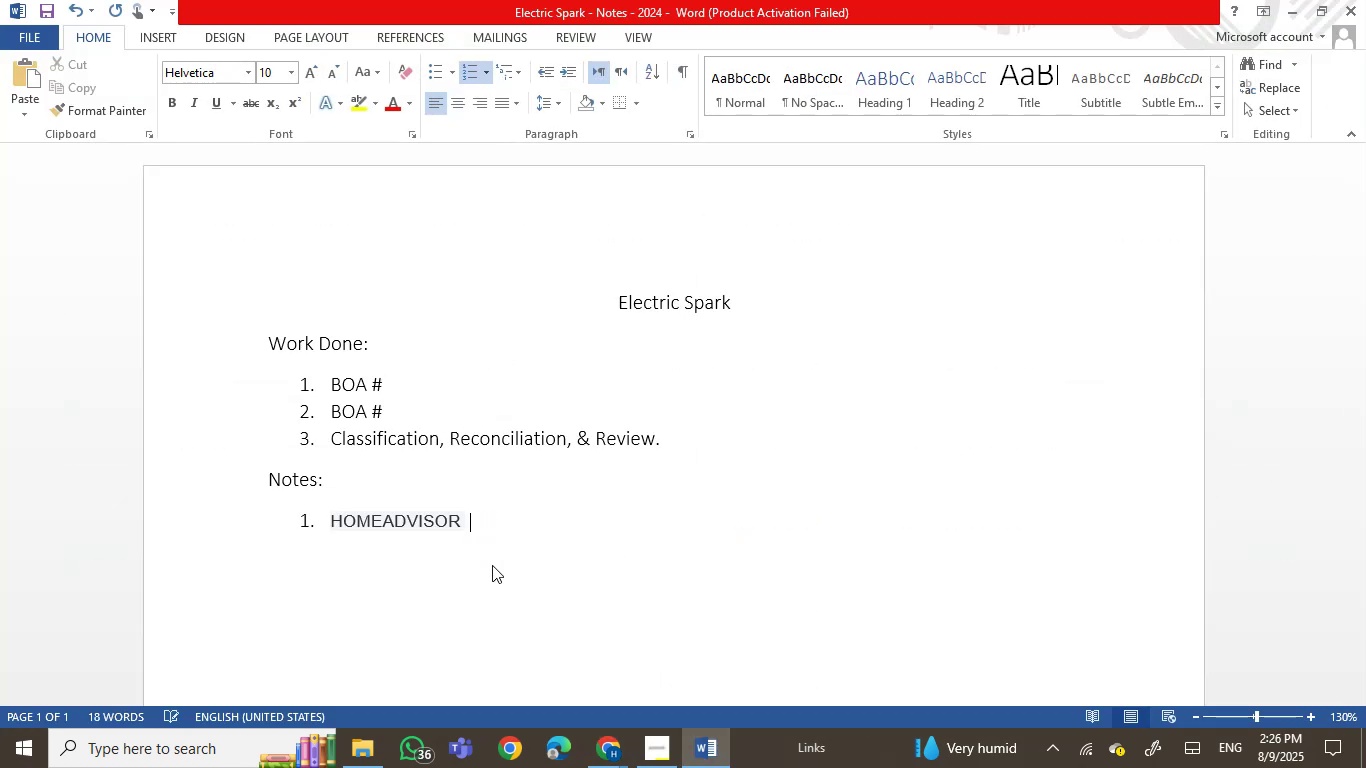 
key(Control+Z)
 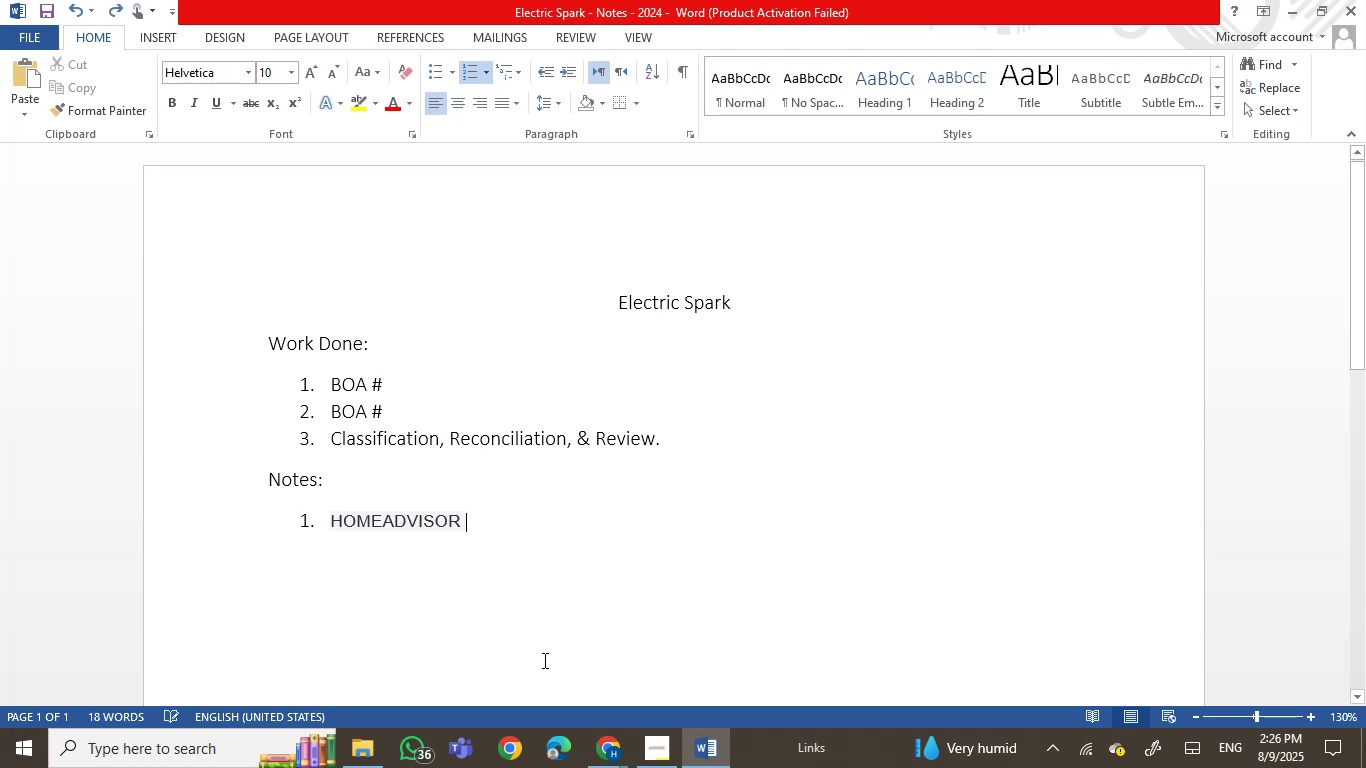 
key(Control+Z)
 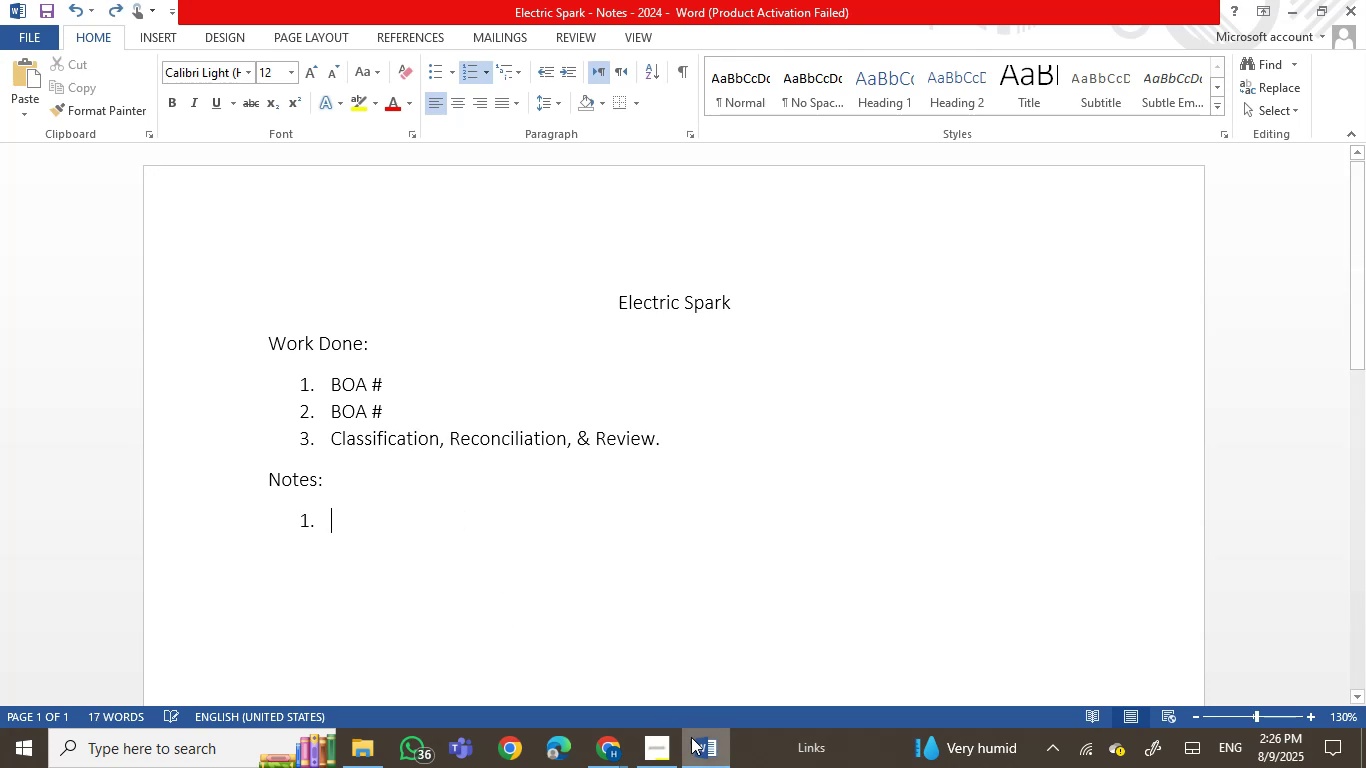 
left_click([694, 748])
 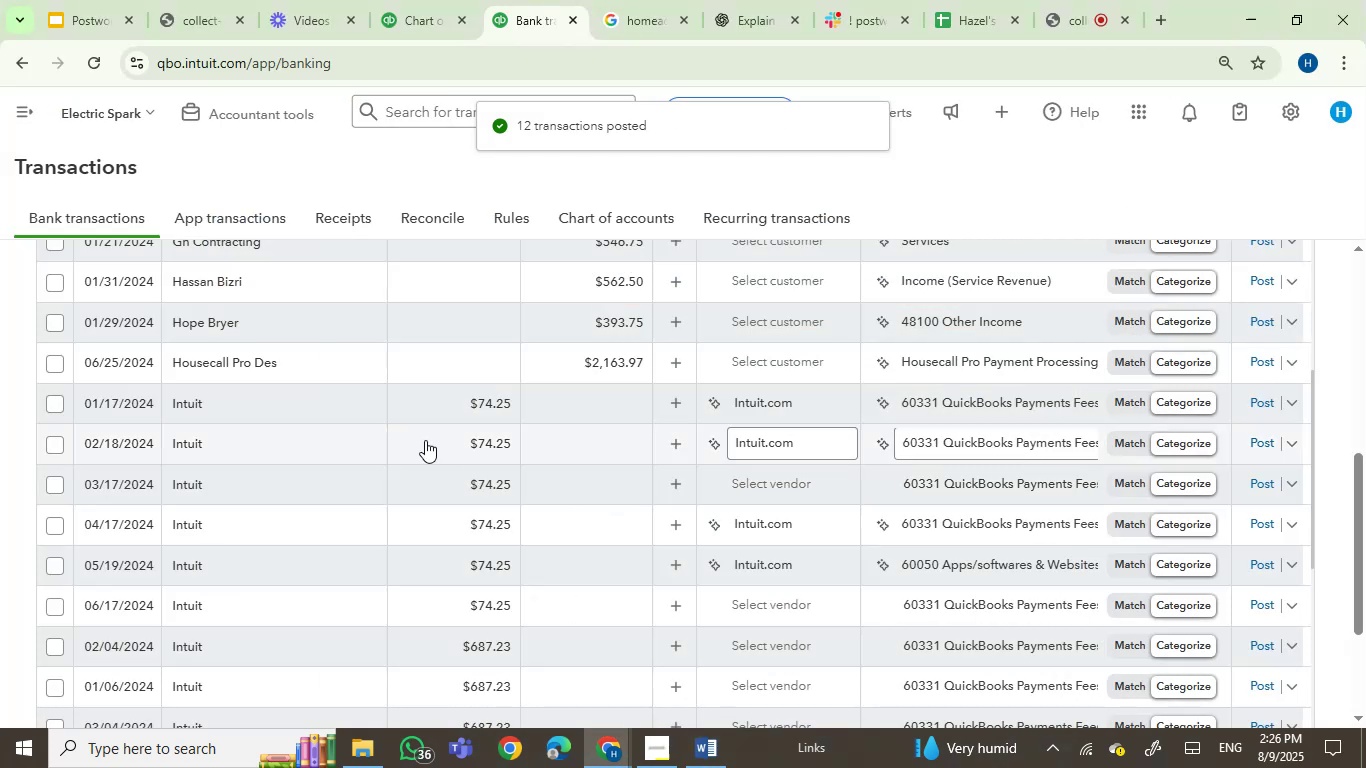 
scroll: coordinate [425, 440], scroll_direction: up, amount: 1.0
 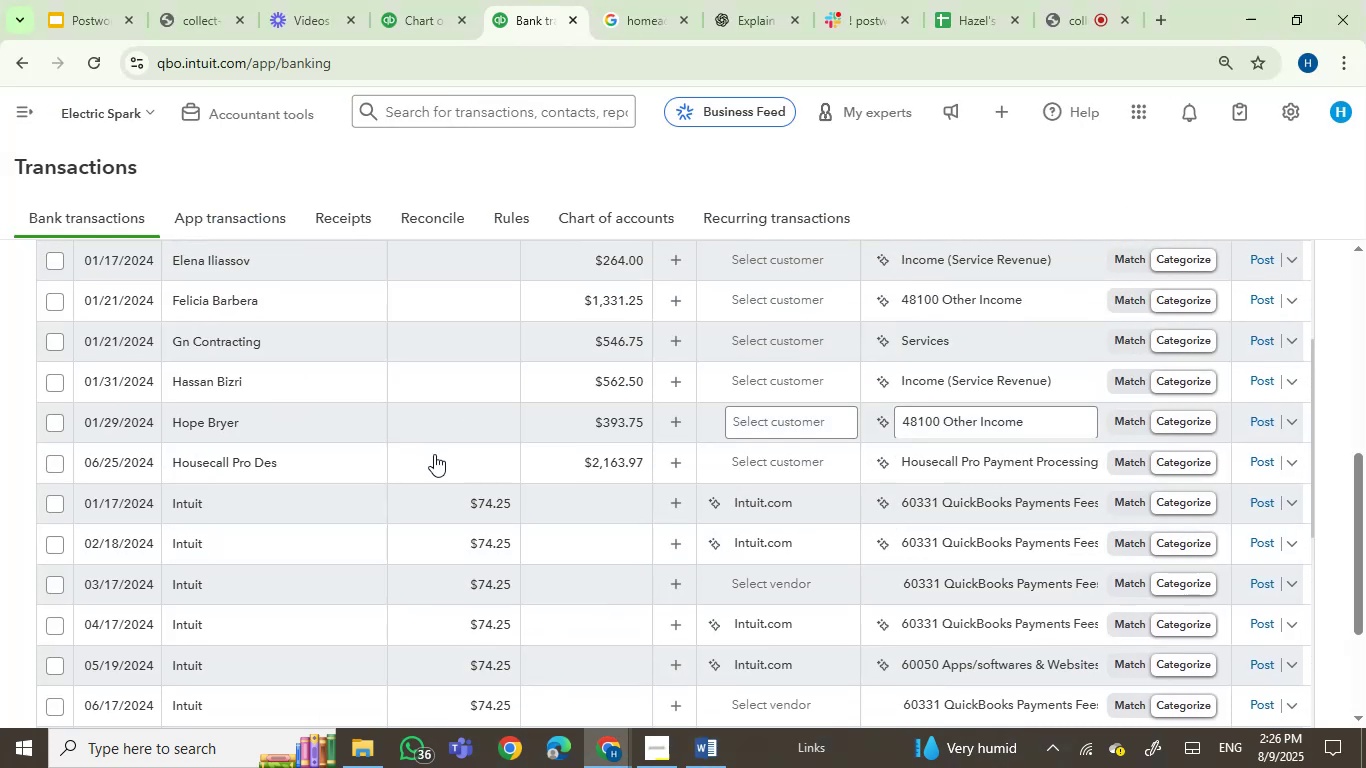 
scroll: coordinate [405, 541], scroll_direction: down, amount: 1.0
 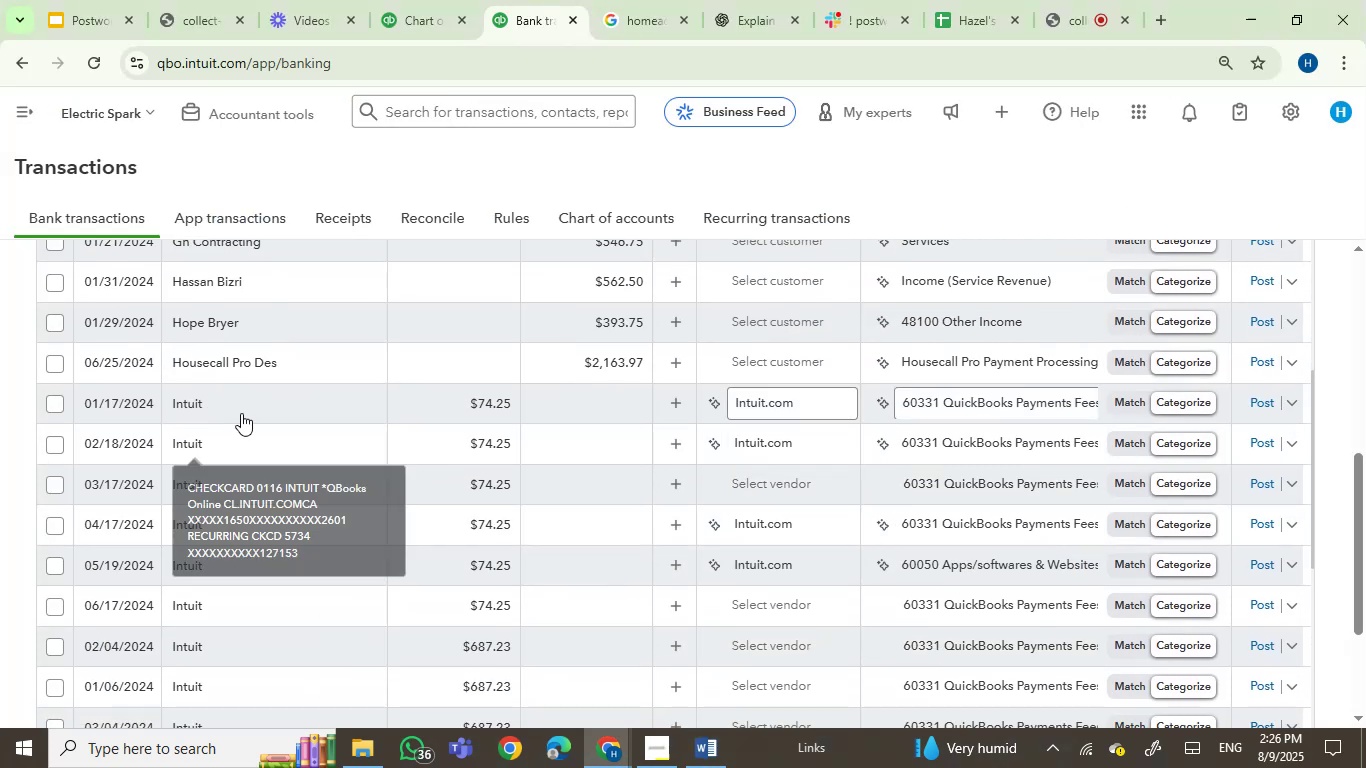 
left_click([288, 399])
 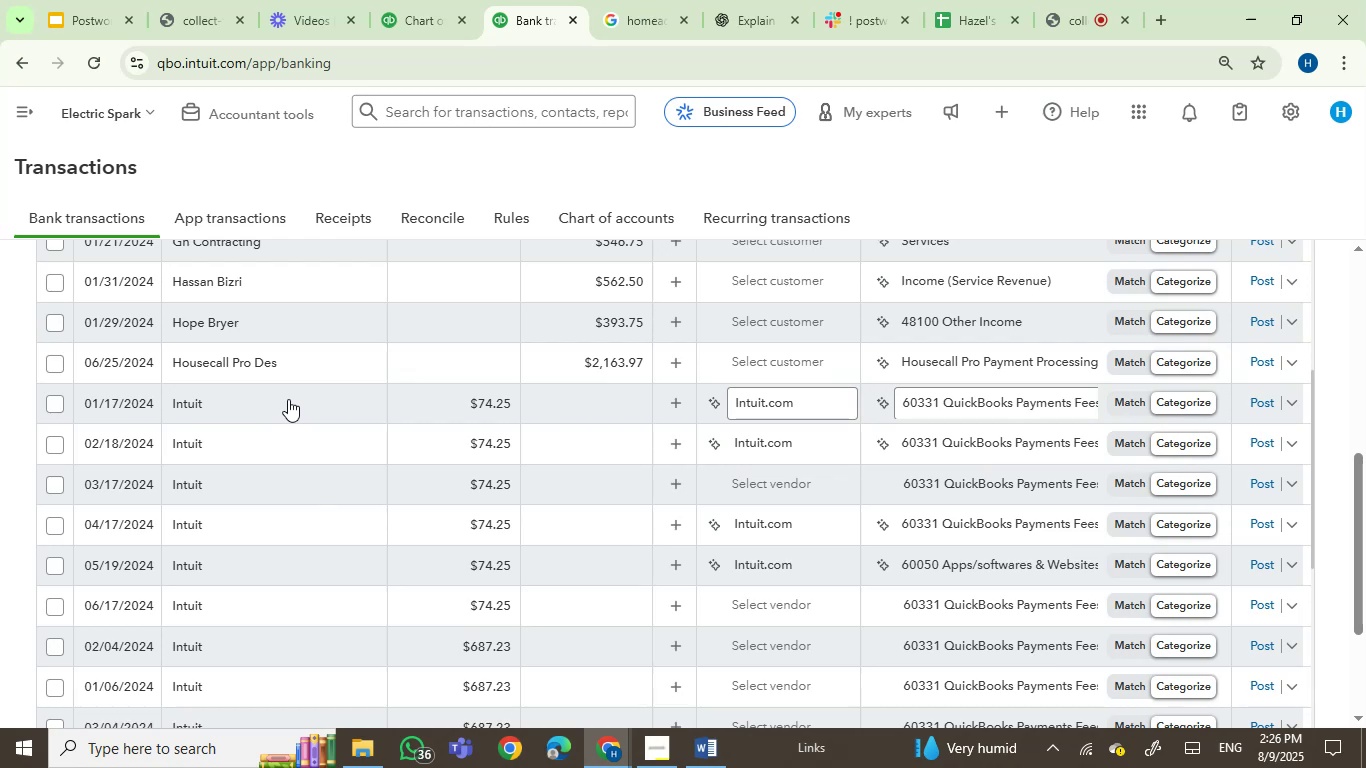 
mouse_move([285, 450])
 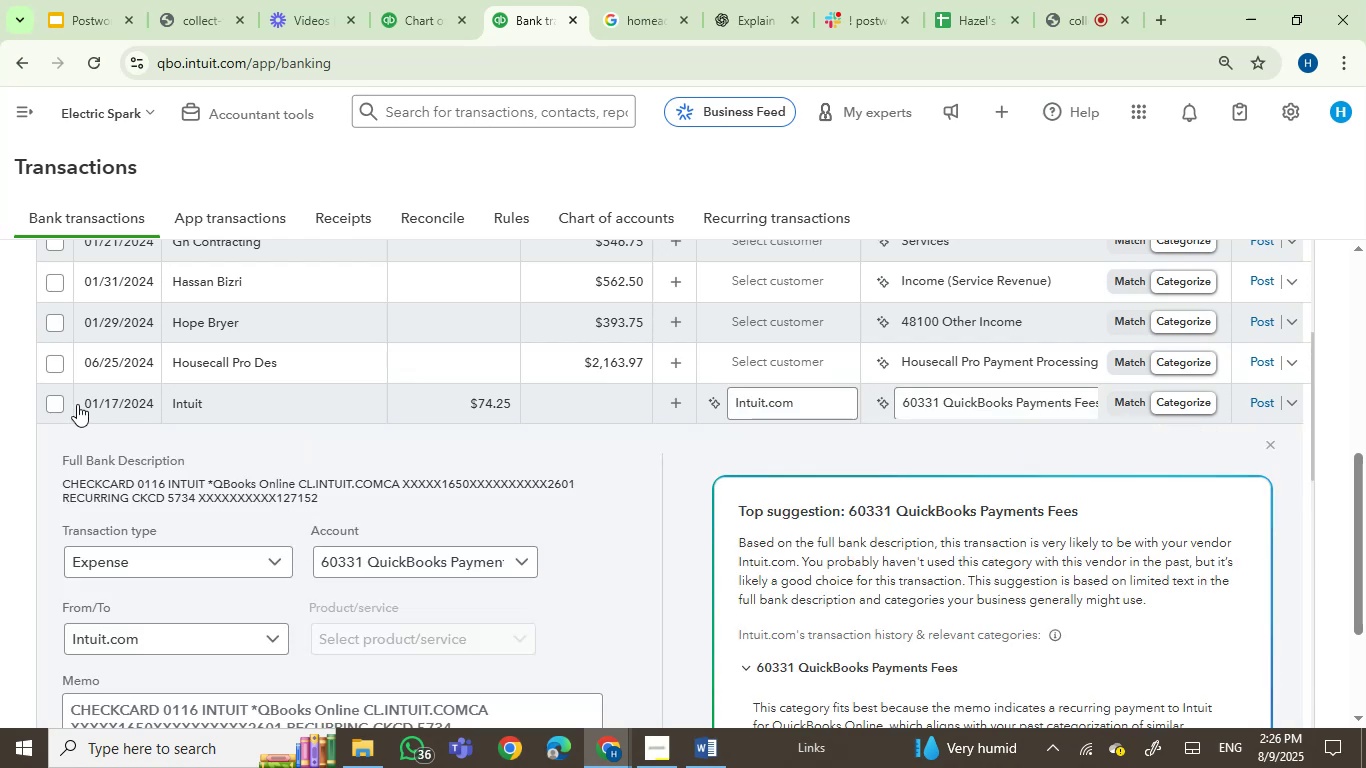 
left_click([59, 401])
 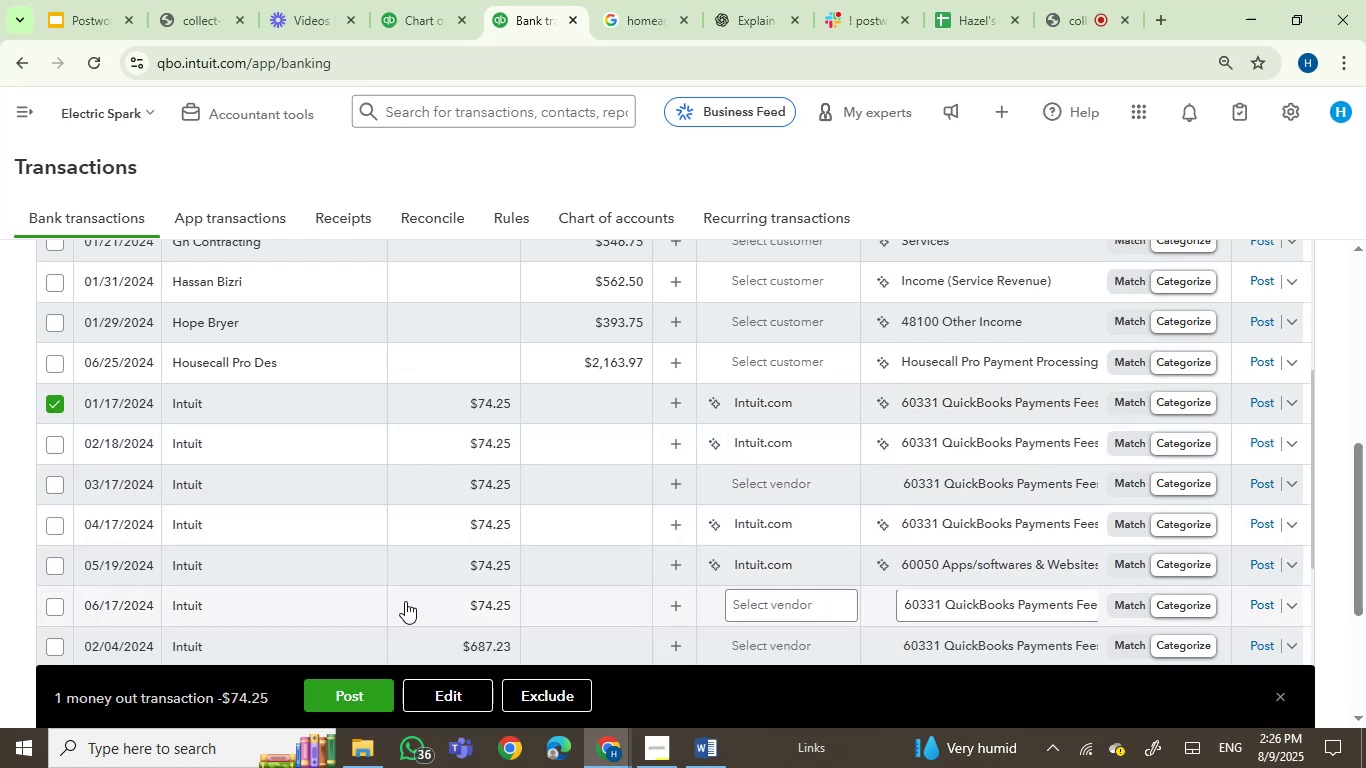 
wait(6.65)
 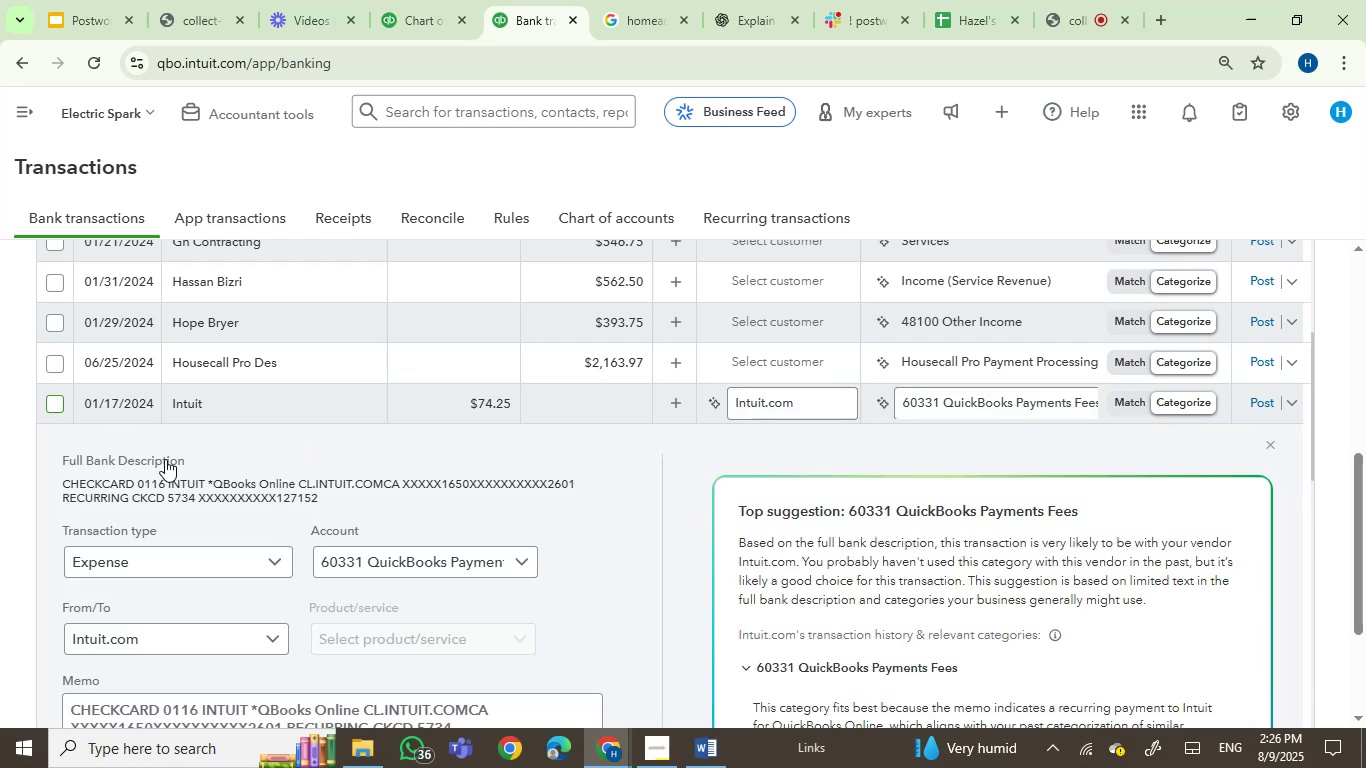 
left_click([54, 442])
 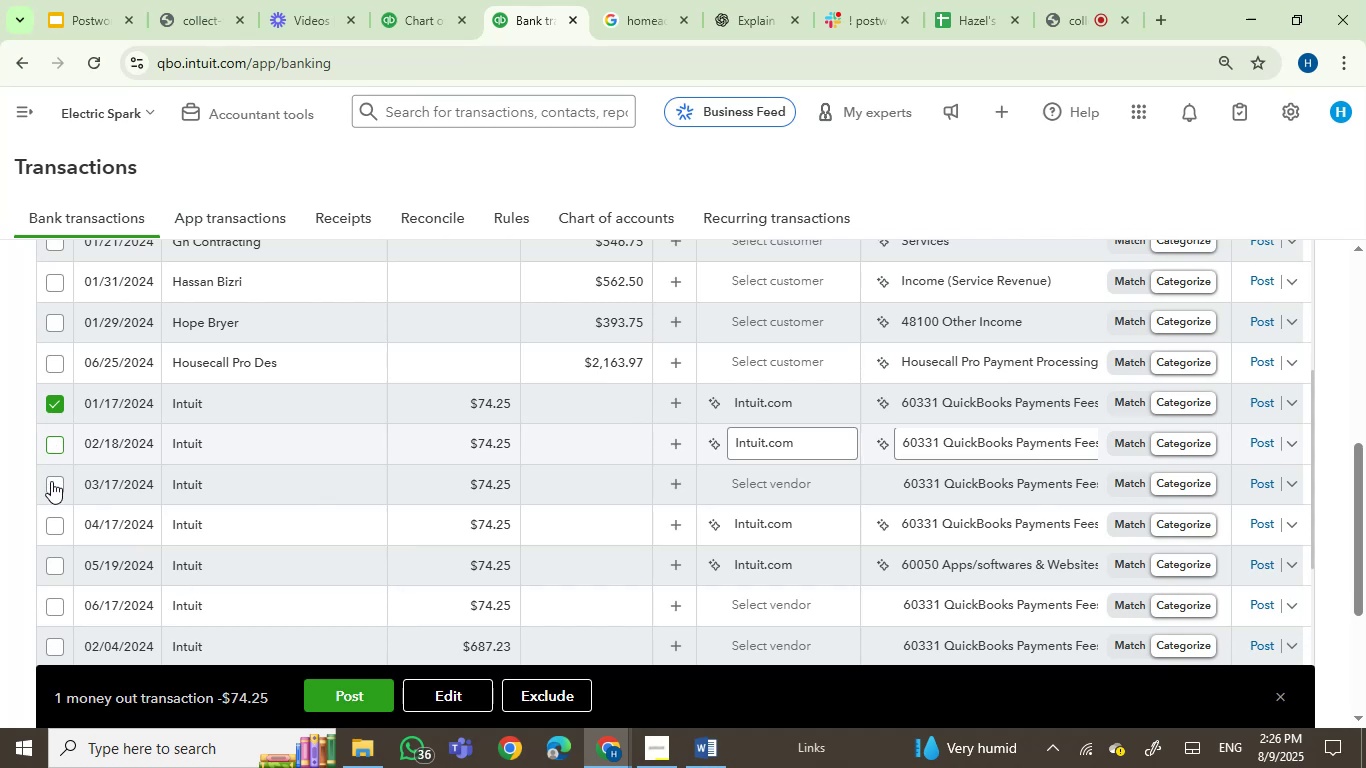 
left_click([51, 482])
 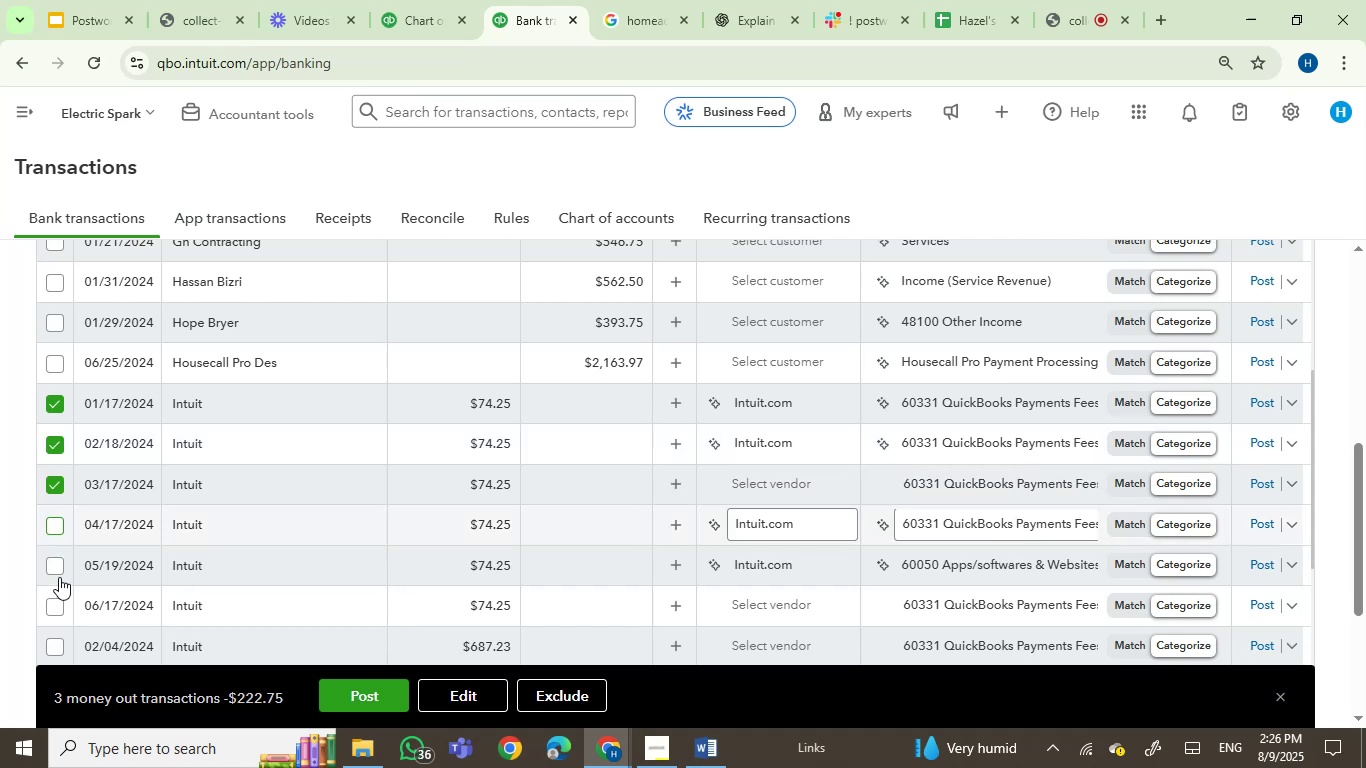 
left_click([58, 568])
 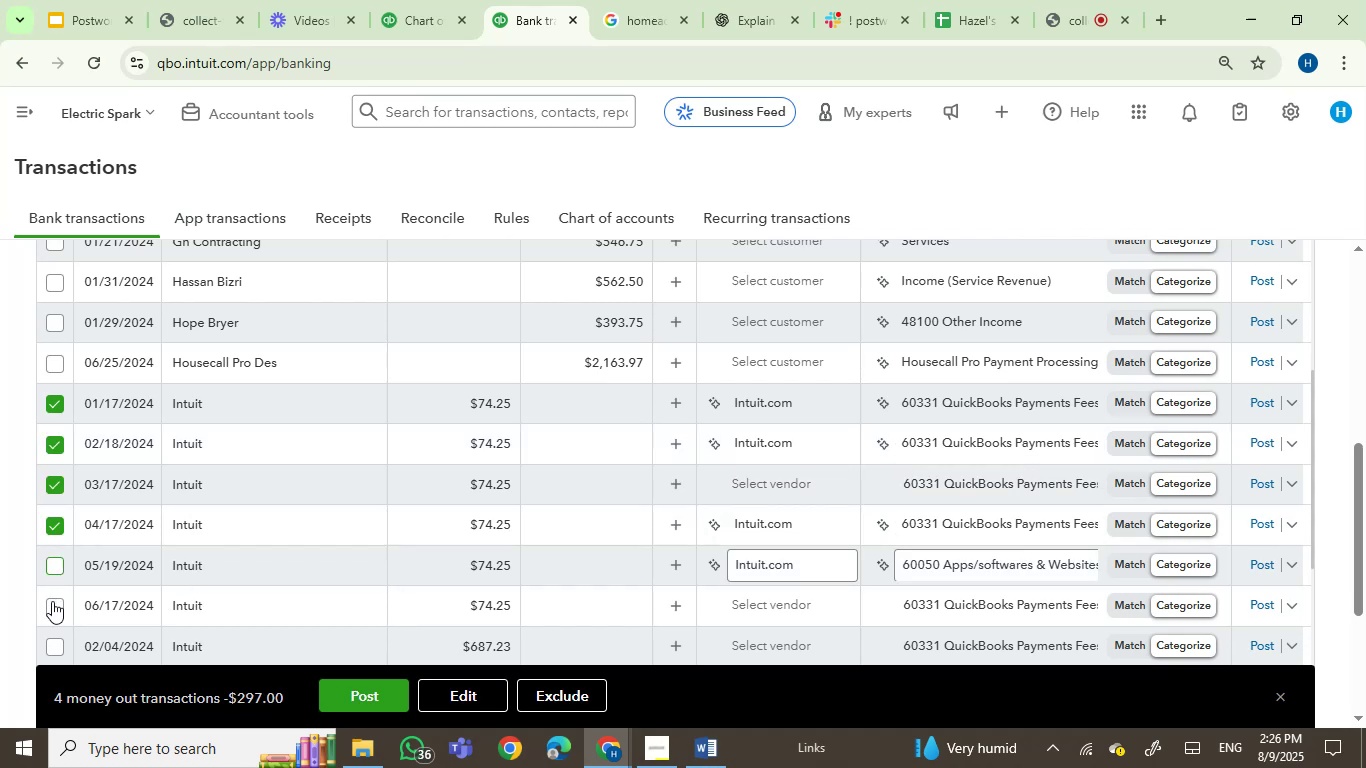 
left_click([54, 607])
 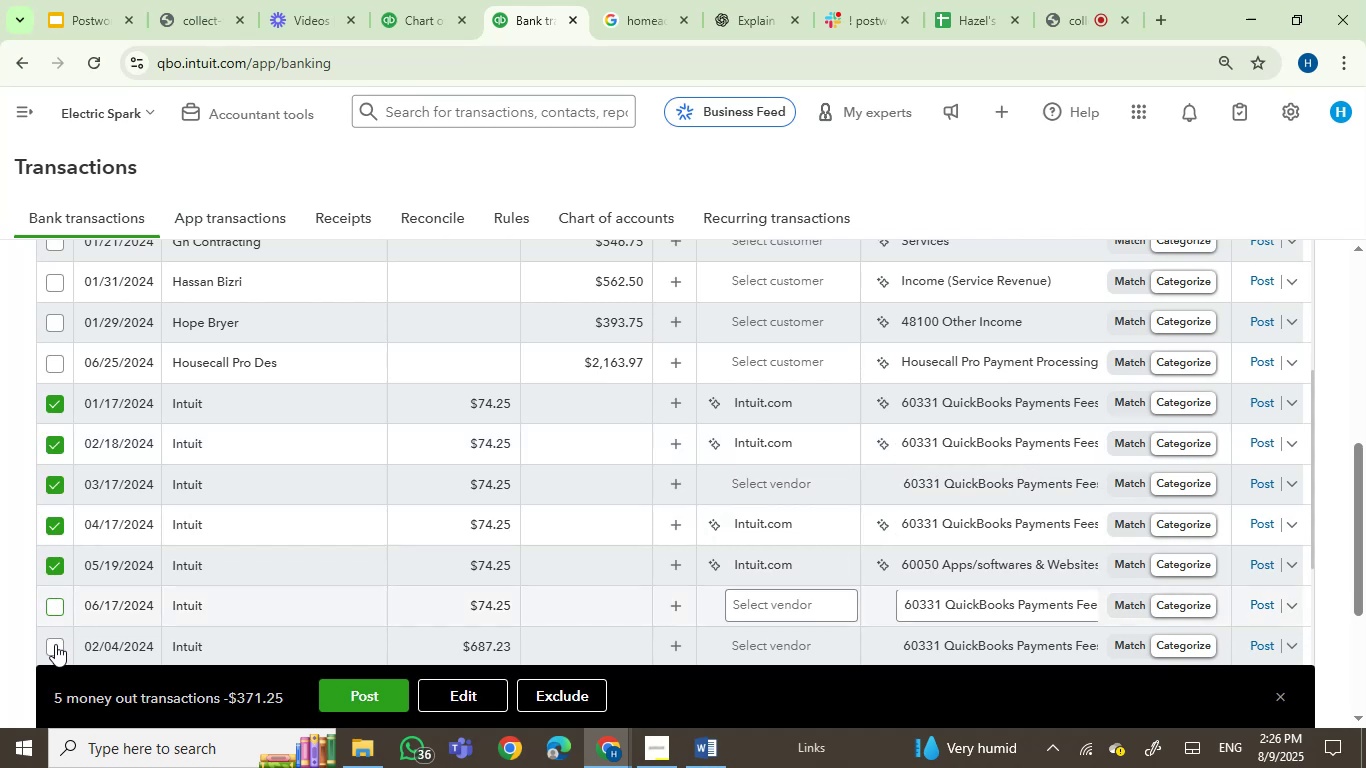 
left_click([55, 644])
 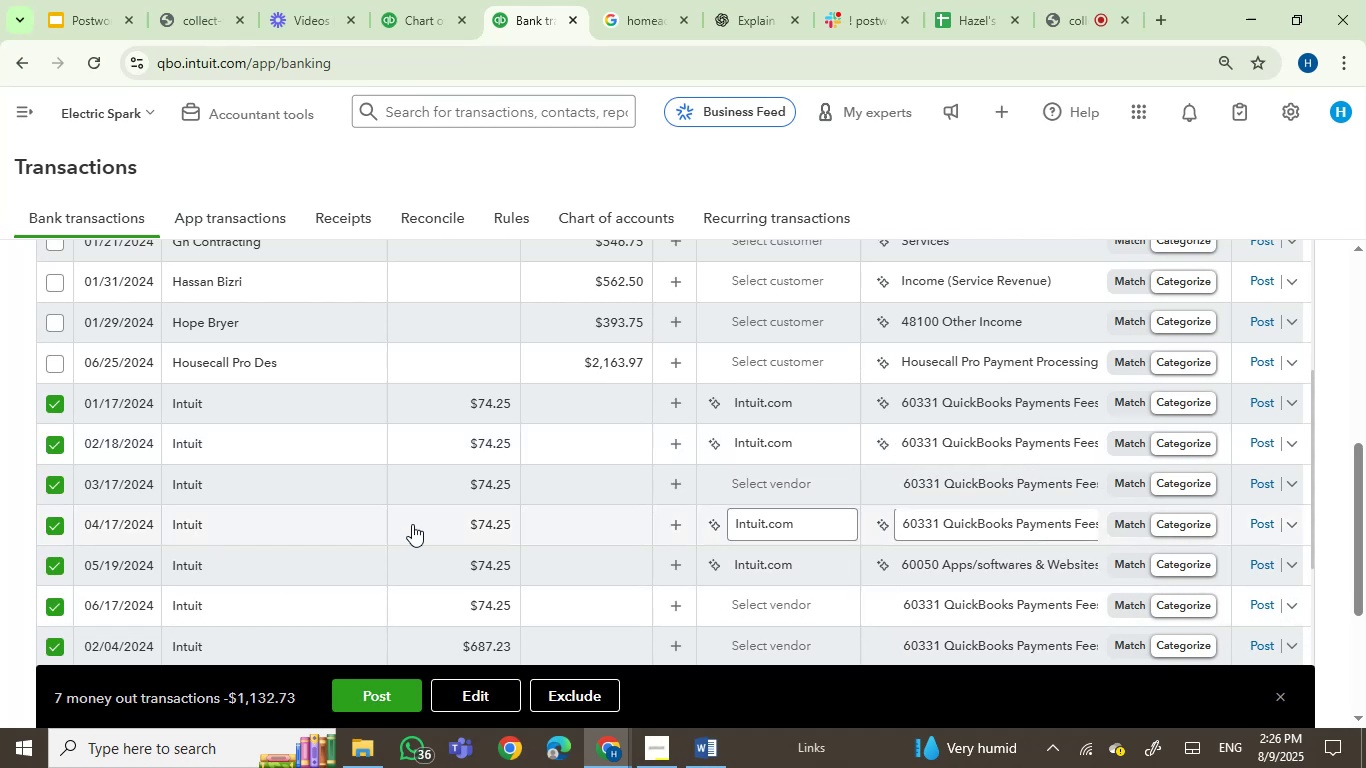 
scroll: coordinate [412, 524], scroll_direction: down, amount: 1.0
 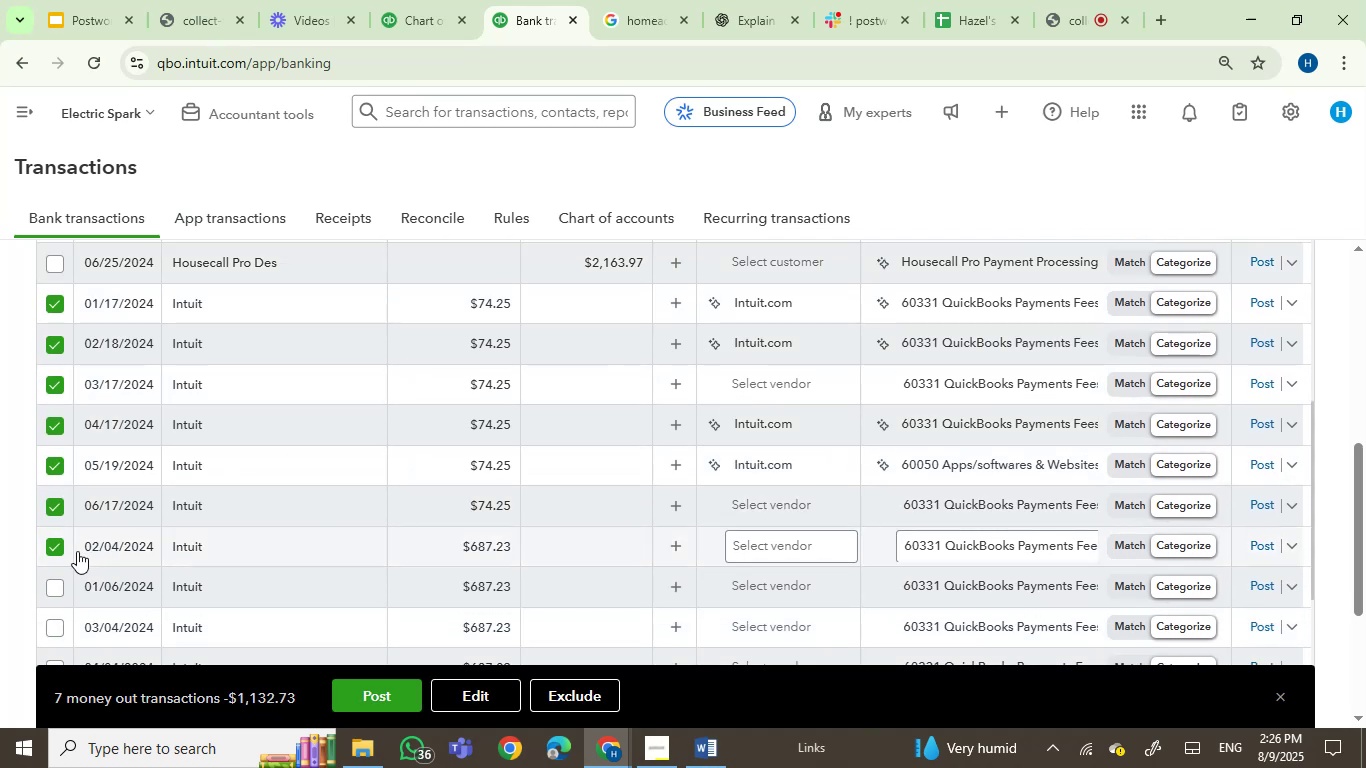 
left_click([57, 549])
 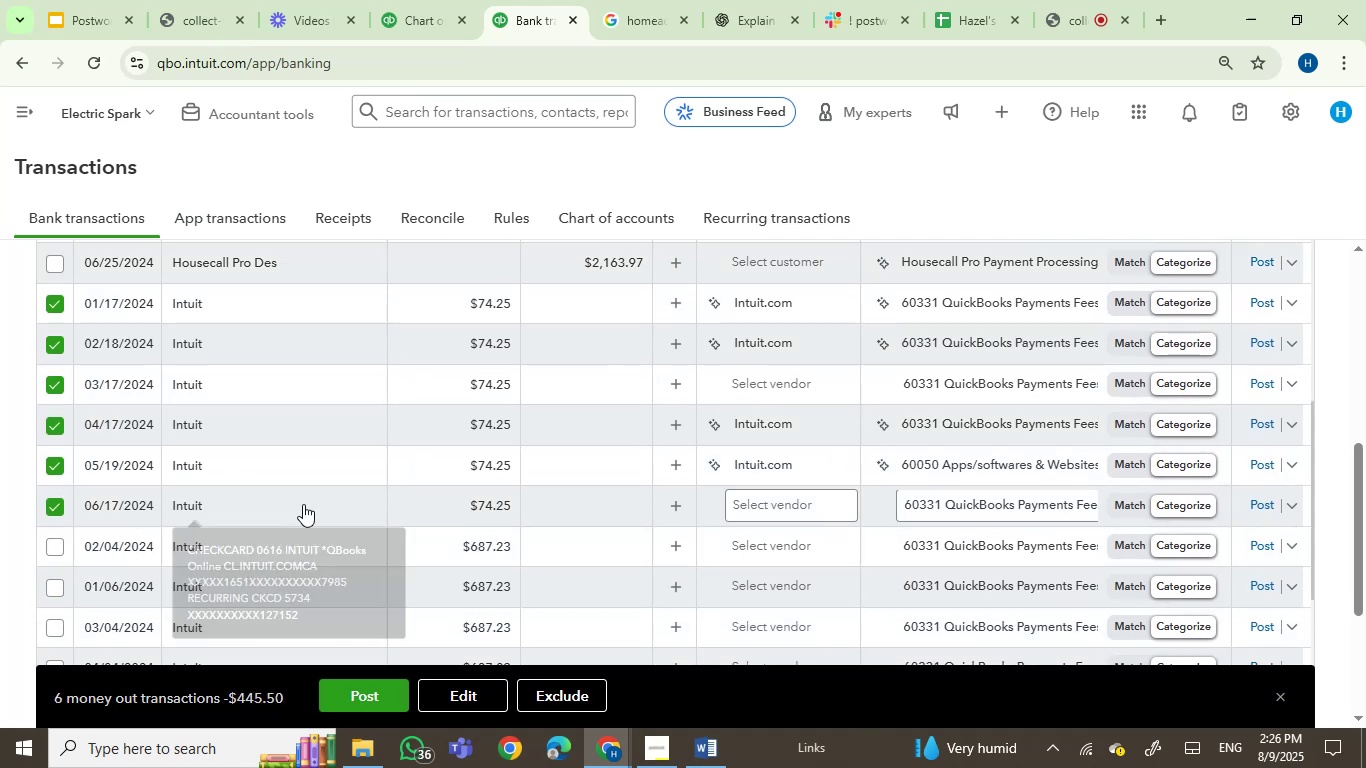 
scroll: coordinate [308, 504], scroll_direction: down, amount: 1.0
 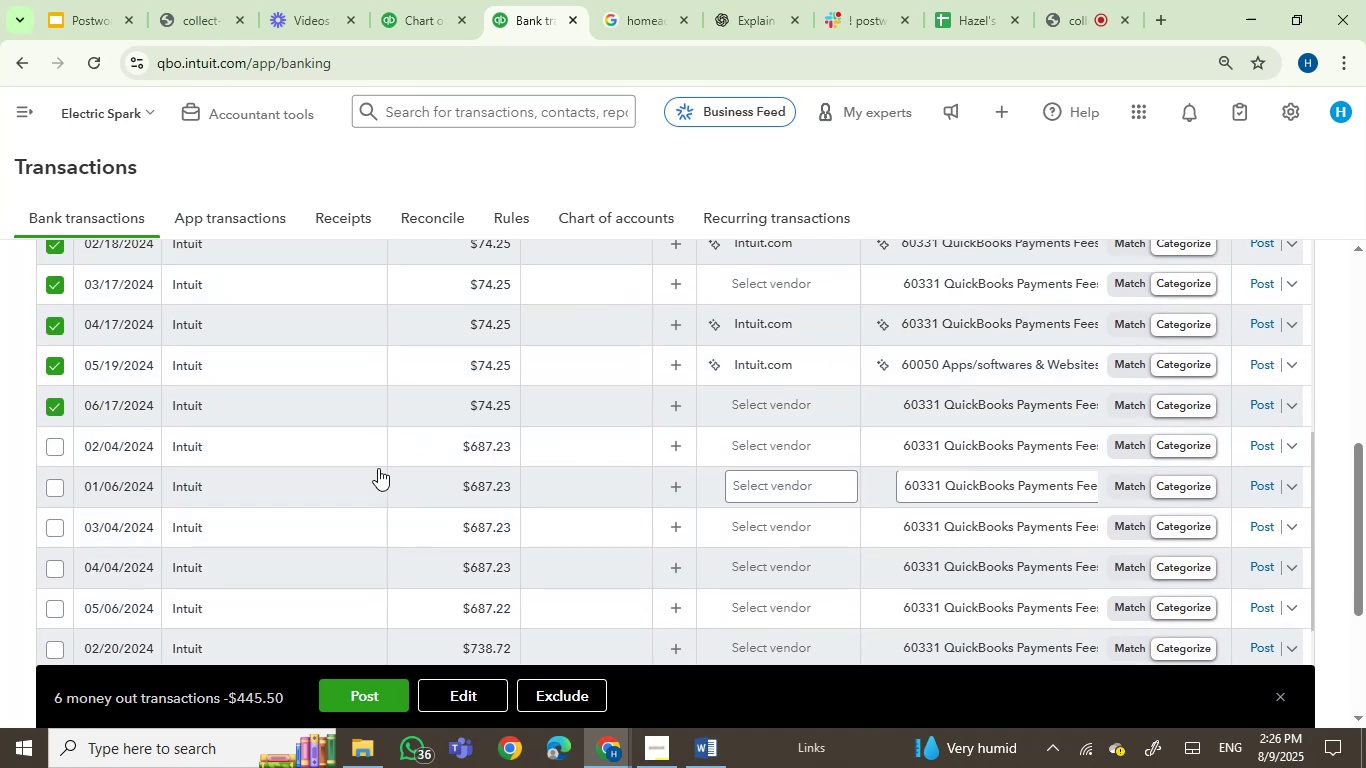 
left_click([336, 448])
 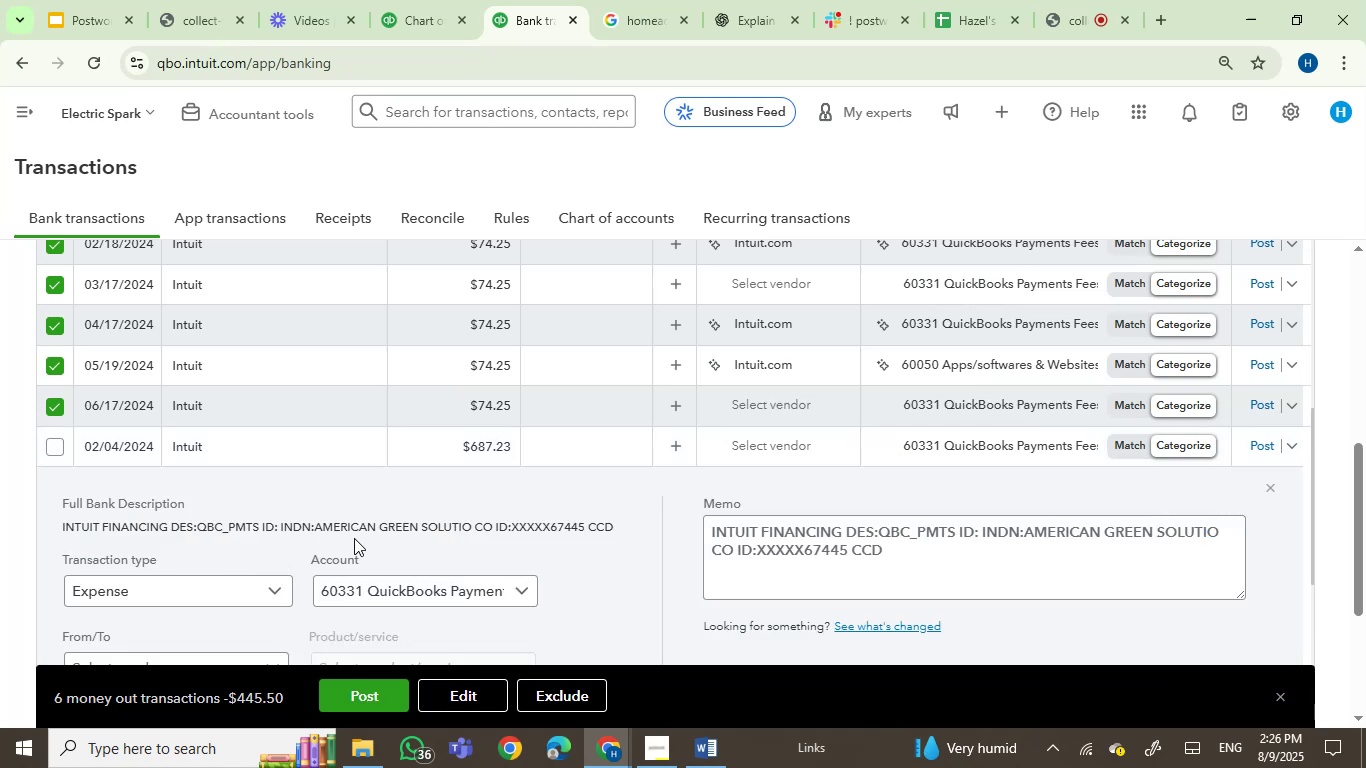 
wait(5.95)
 